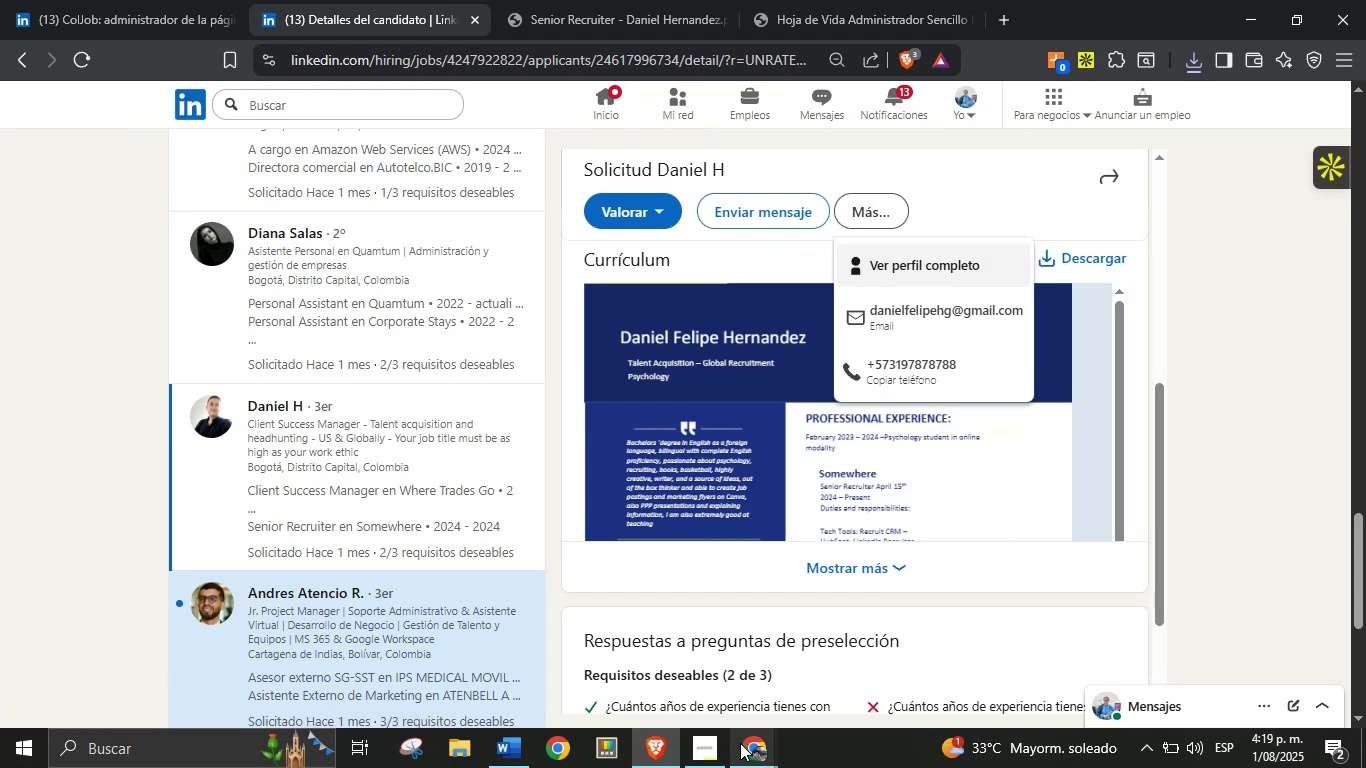 
double_click([745, 749])
 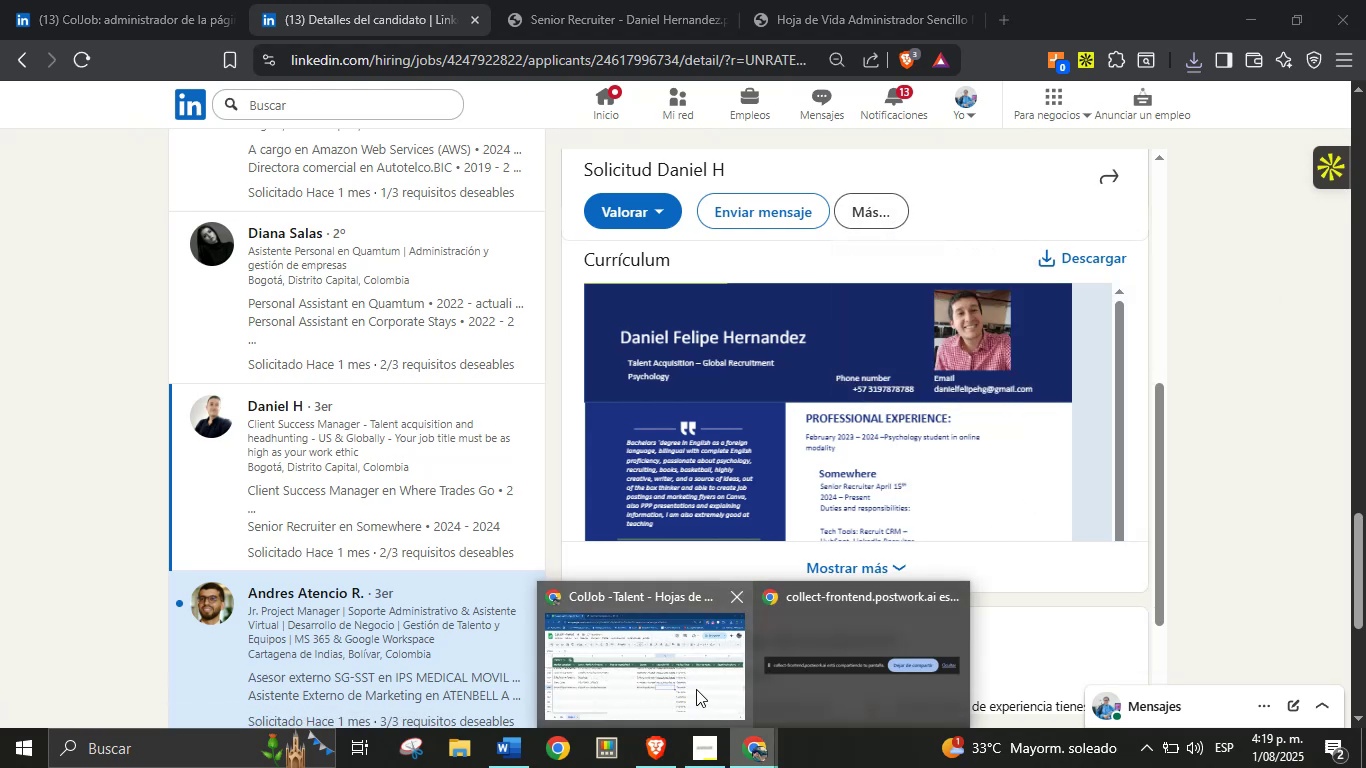 
triple_click([696, 688])
 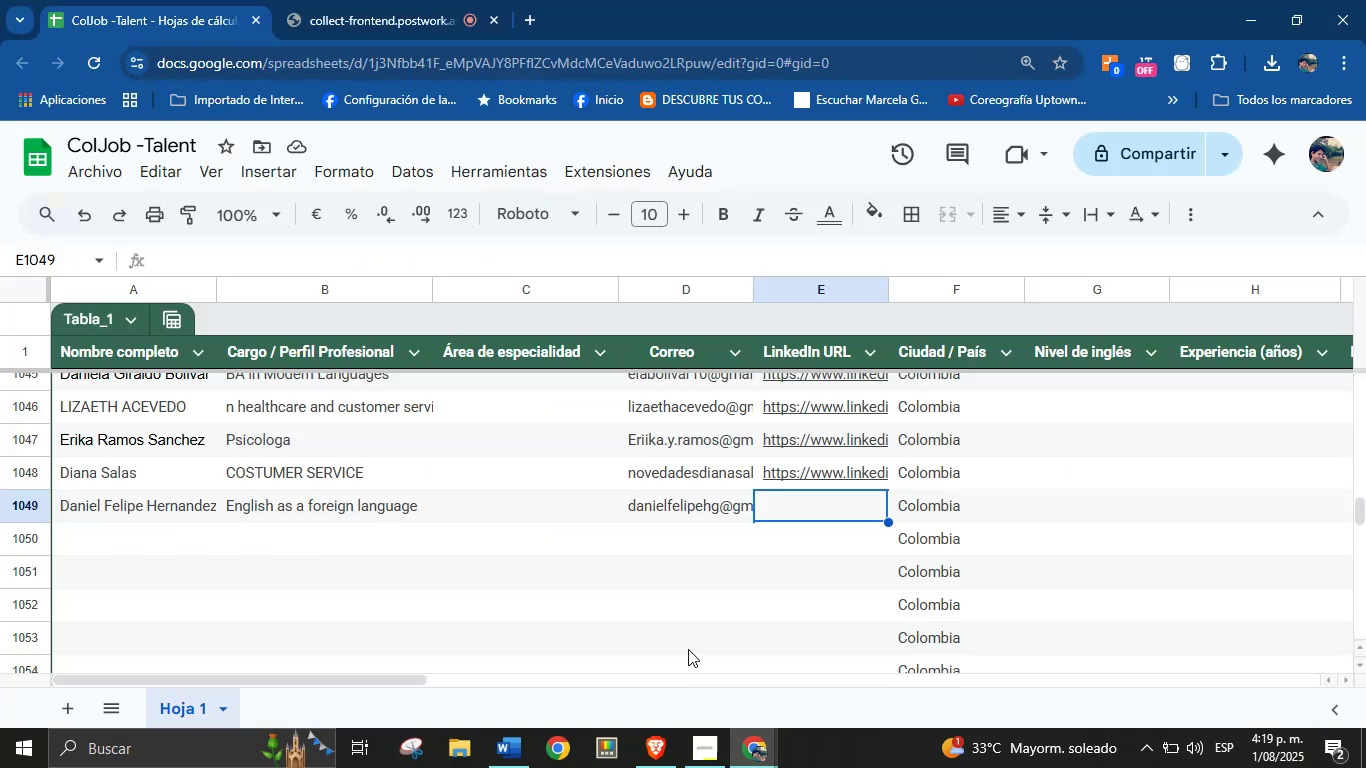 
key(Control+V)
 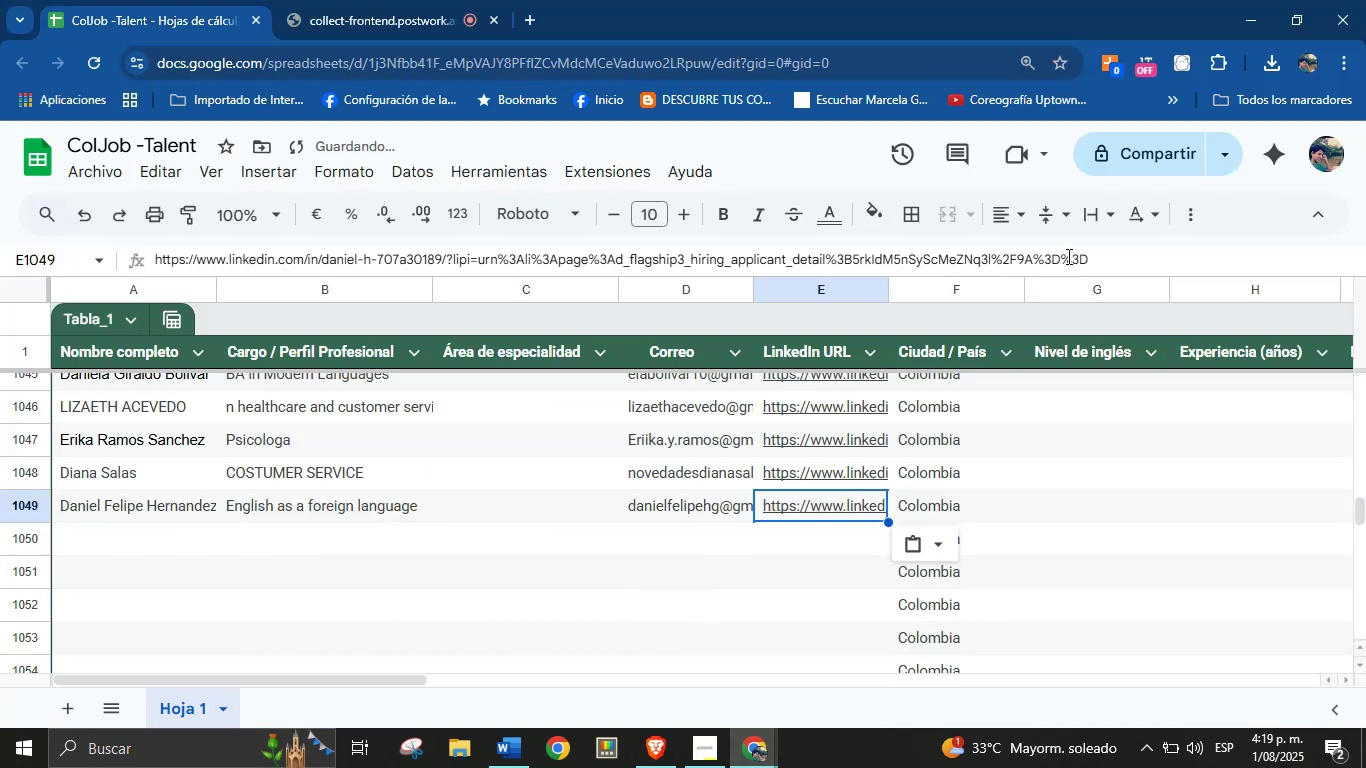 
left_click_drag(start_coordinate=[1106, 263], to_coordinate=[458, 261])
 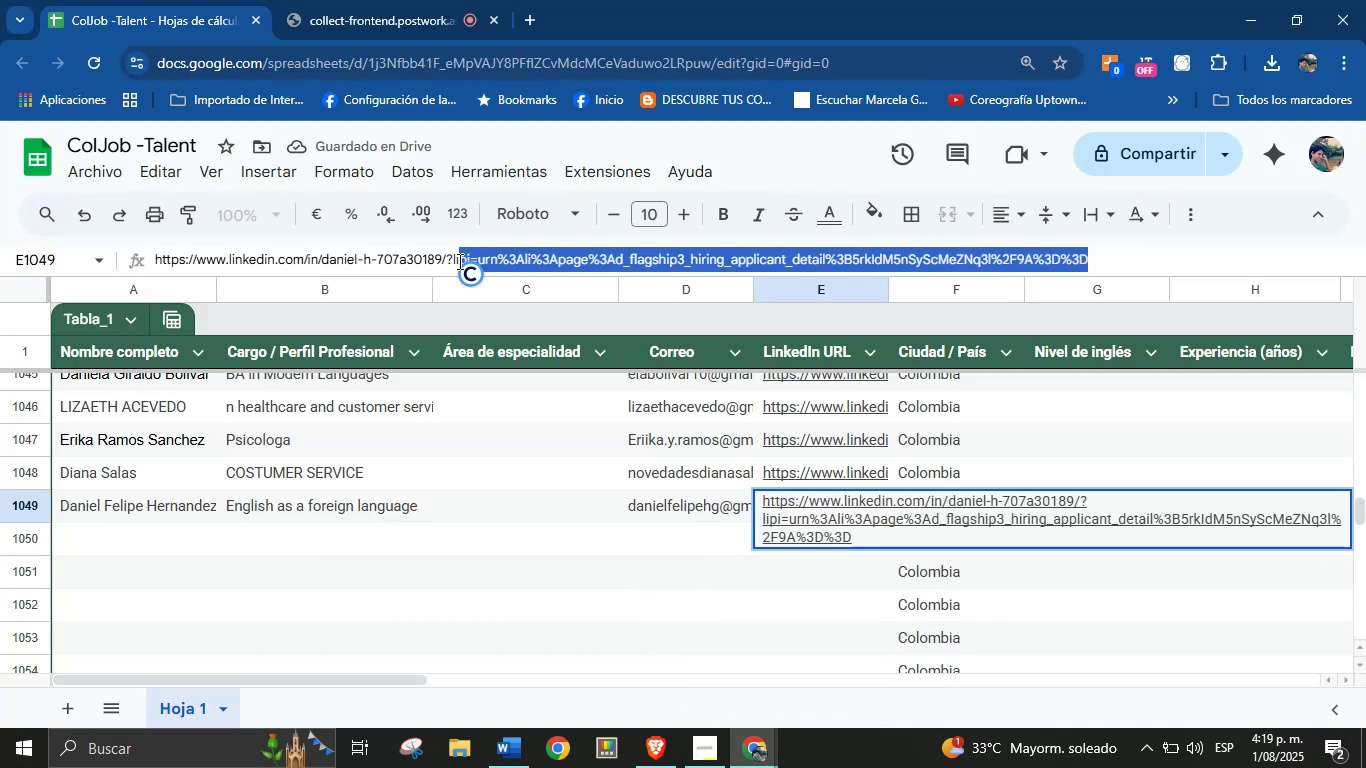 
key(Backspace)
 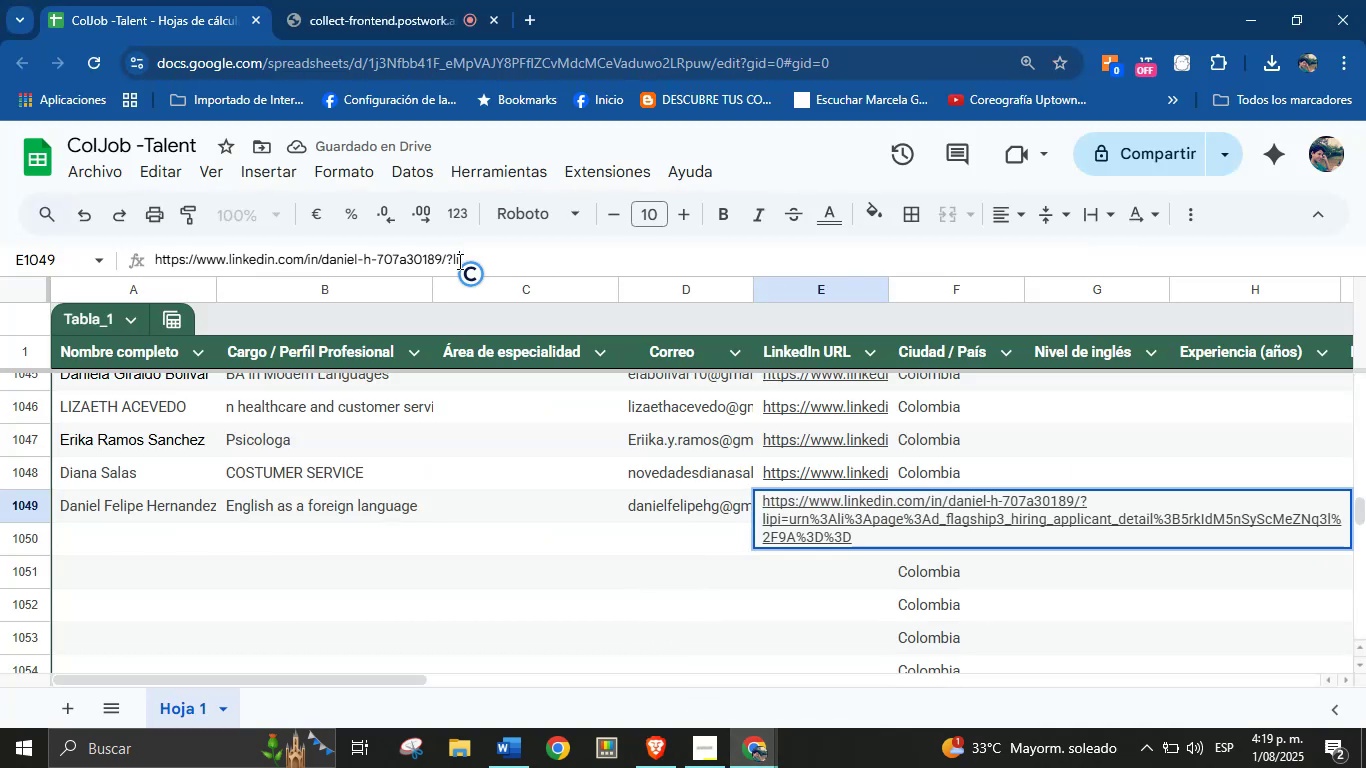 
key(Backspace)
 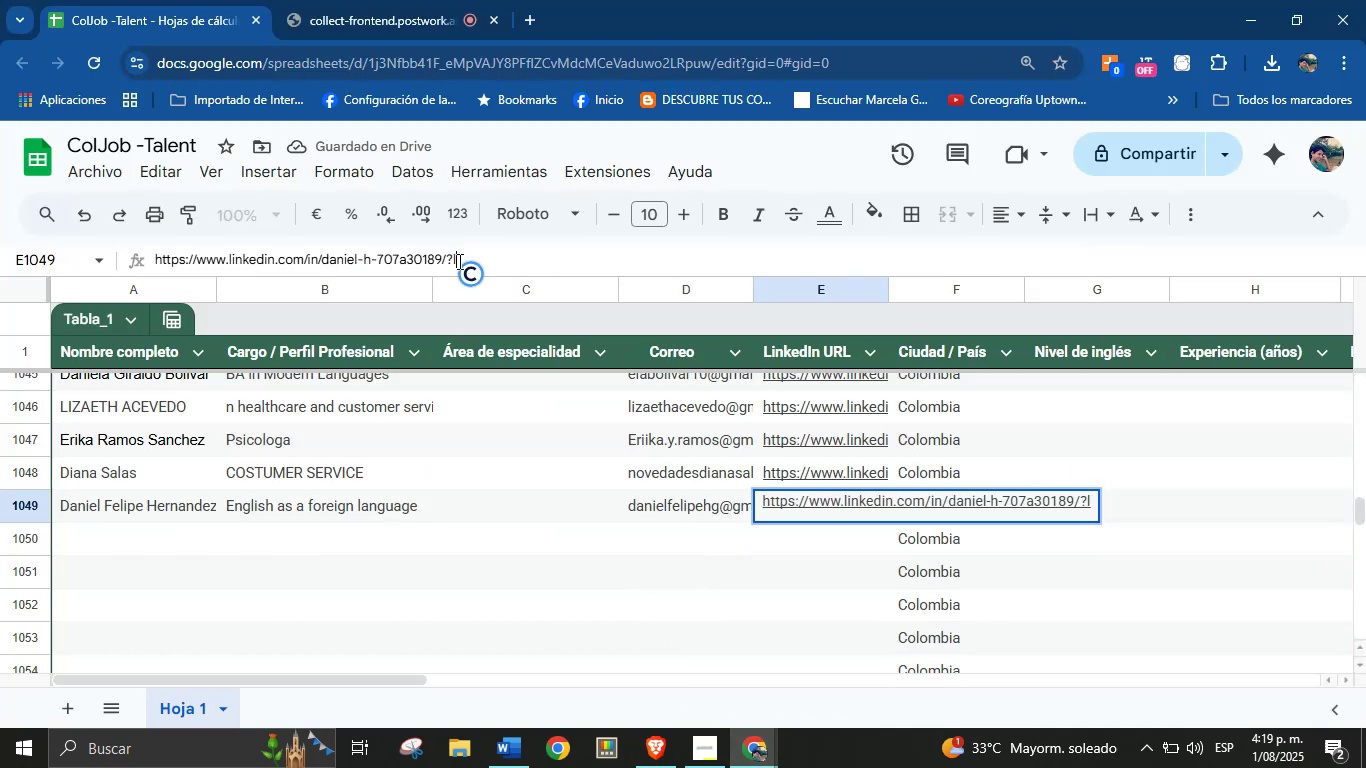 
key(Backspace)
 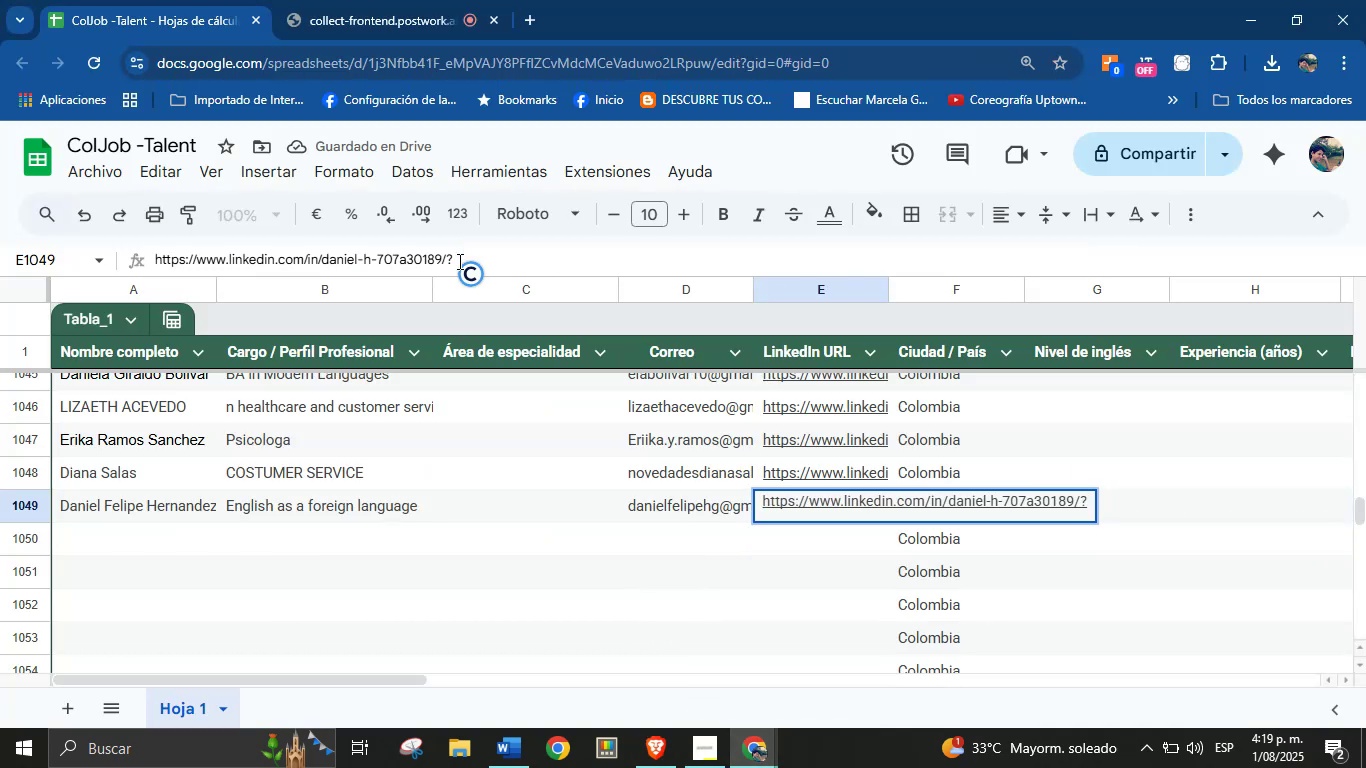 
key(Enter)
 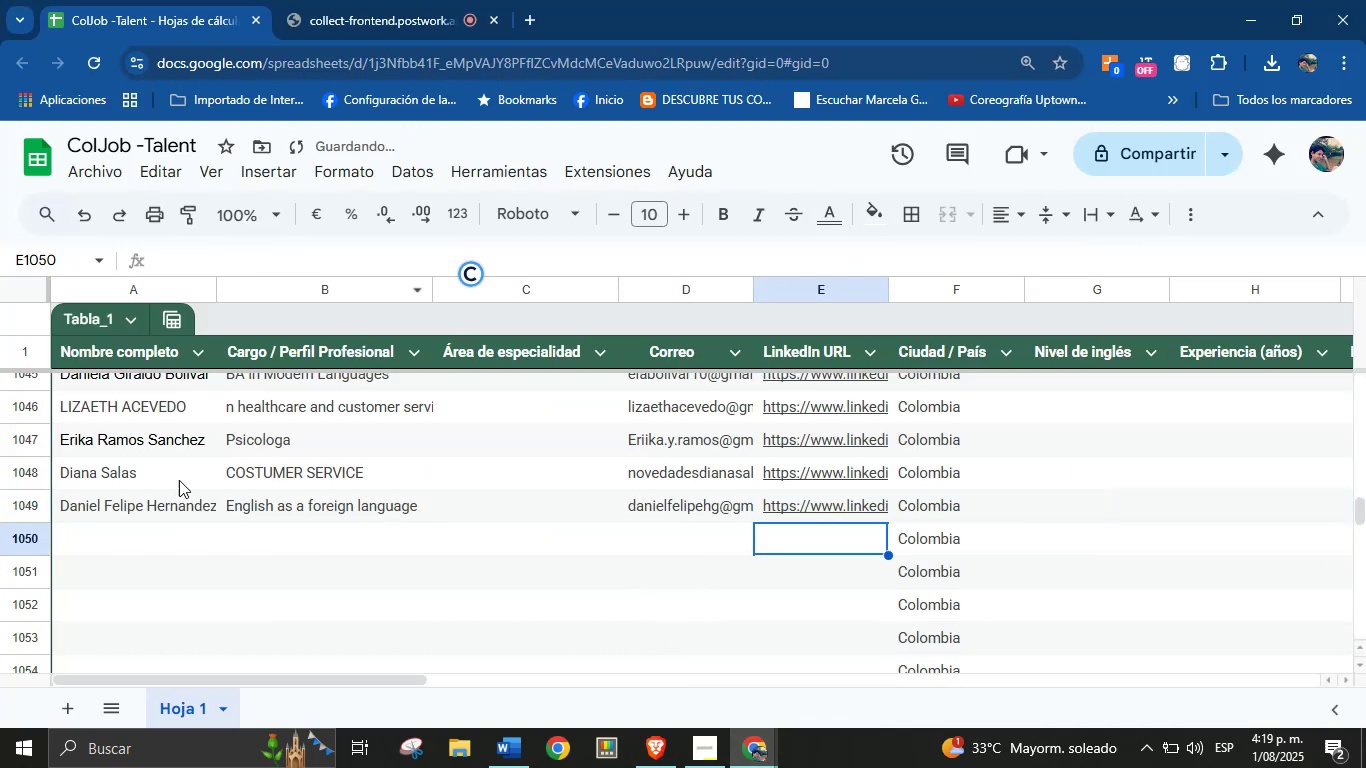 
left_click([161, 532])
 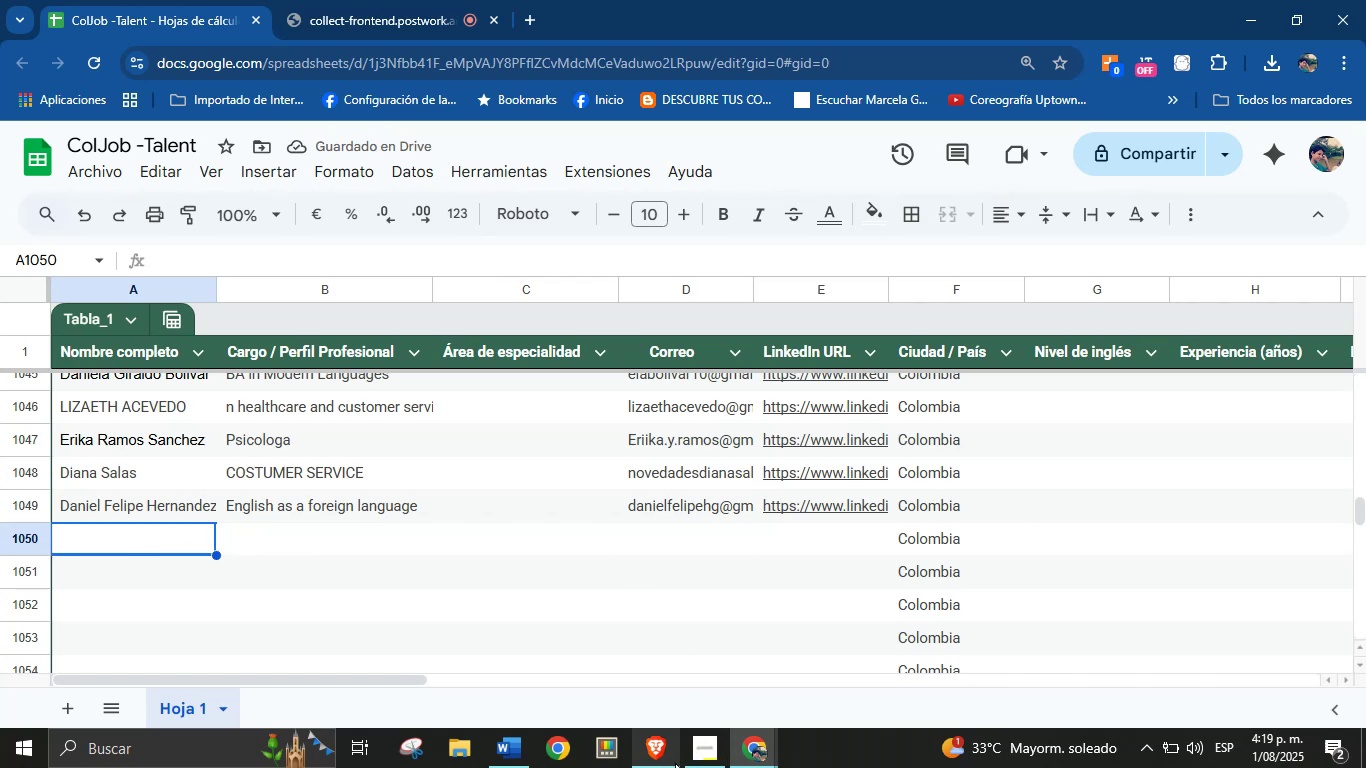 
left_click([661, 757])
 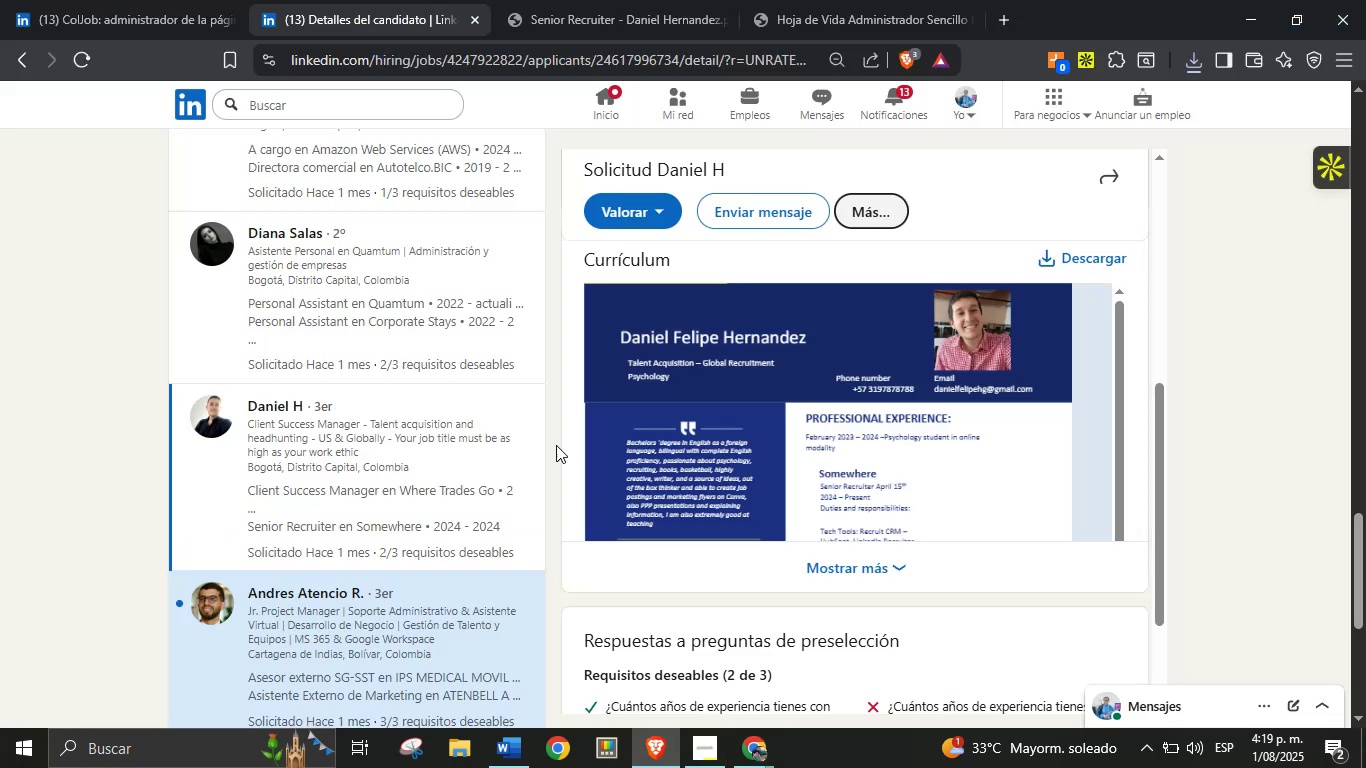 
scroll: coordinate [439, 430], scroll_direction: down, amount: 2.0
 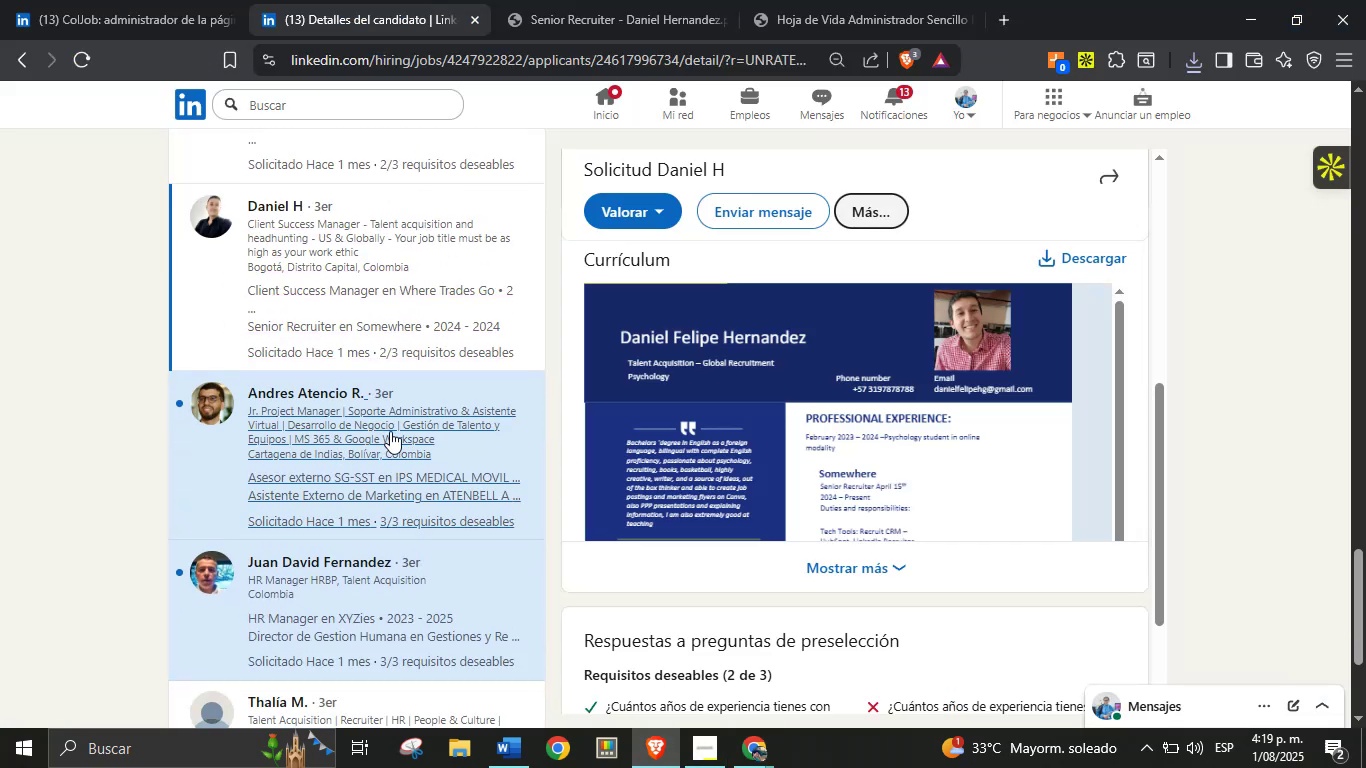 
left_click([390, 429])
 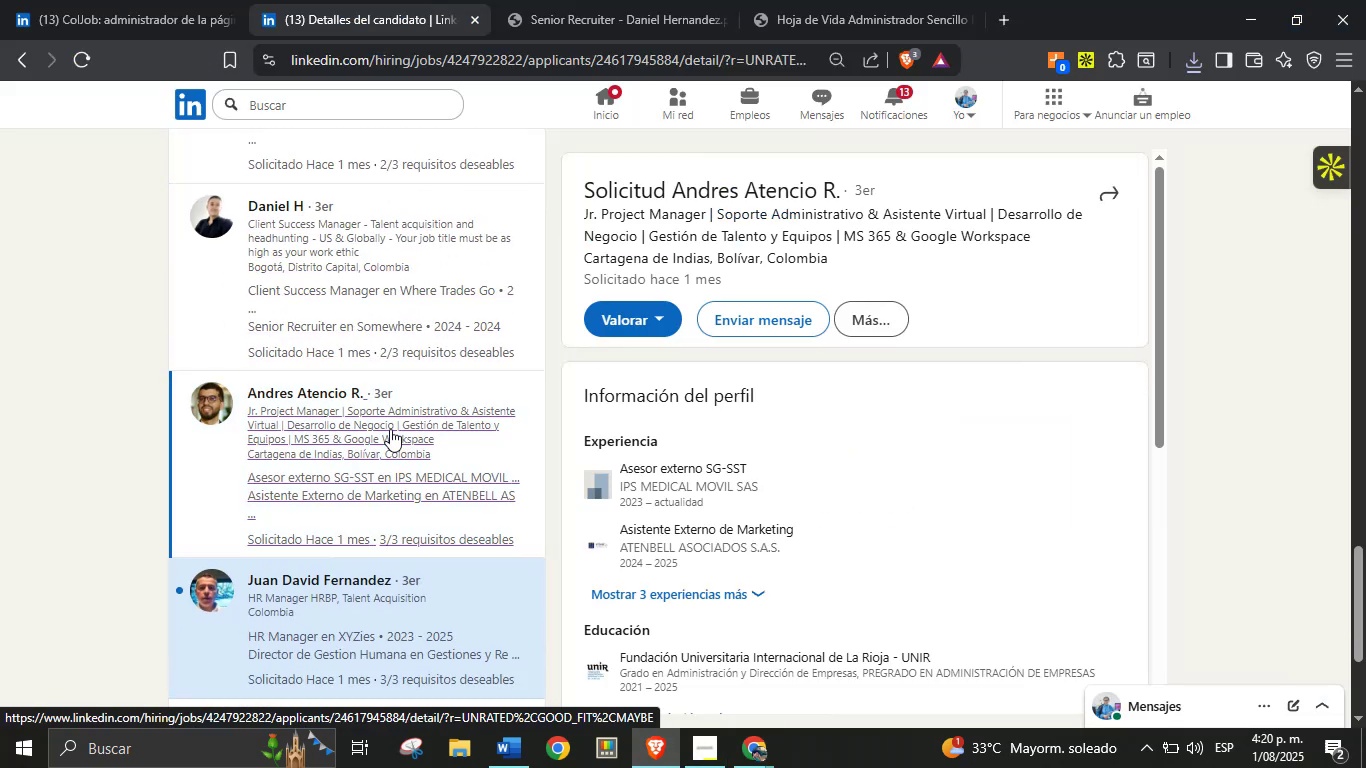 
scroll: coordinate [807, 434], scroll_direction: down, amount: 3.0
 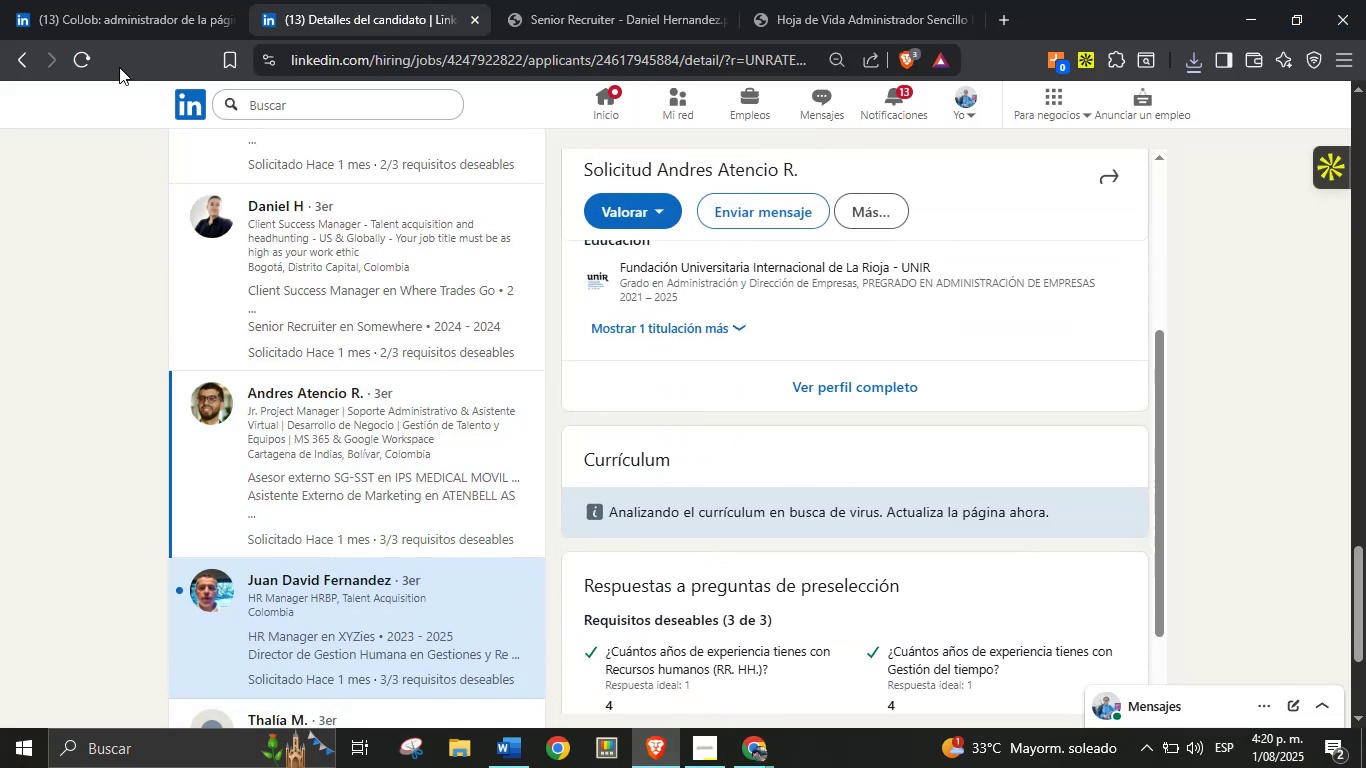 
left_click([87, 60])
 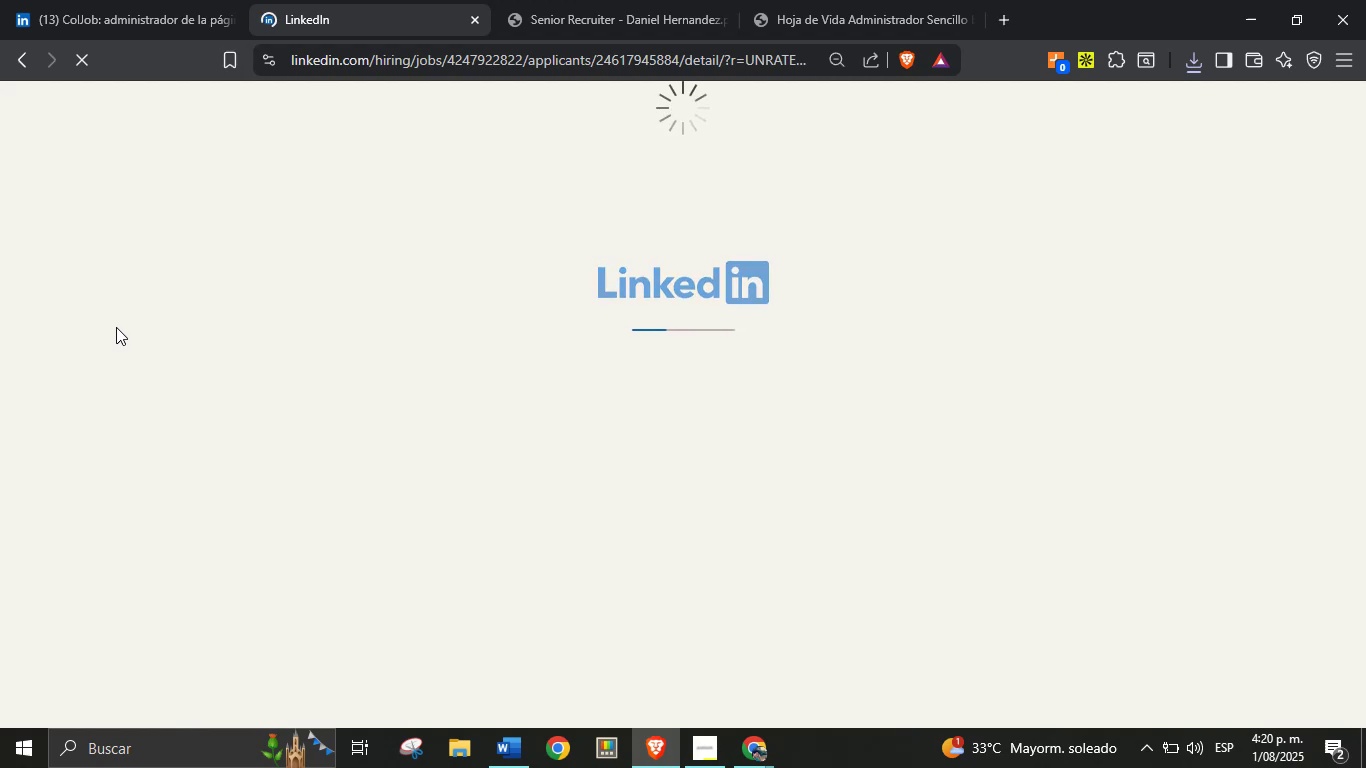 
wait(10.9)
 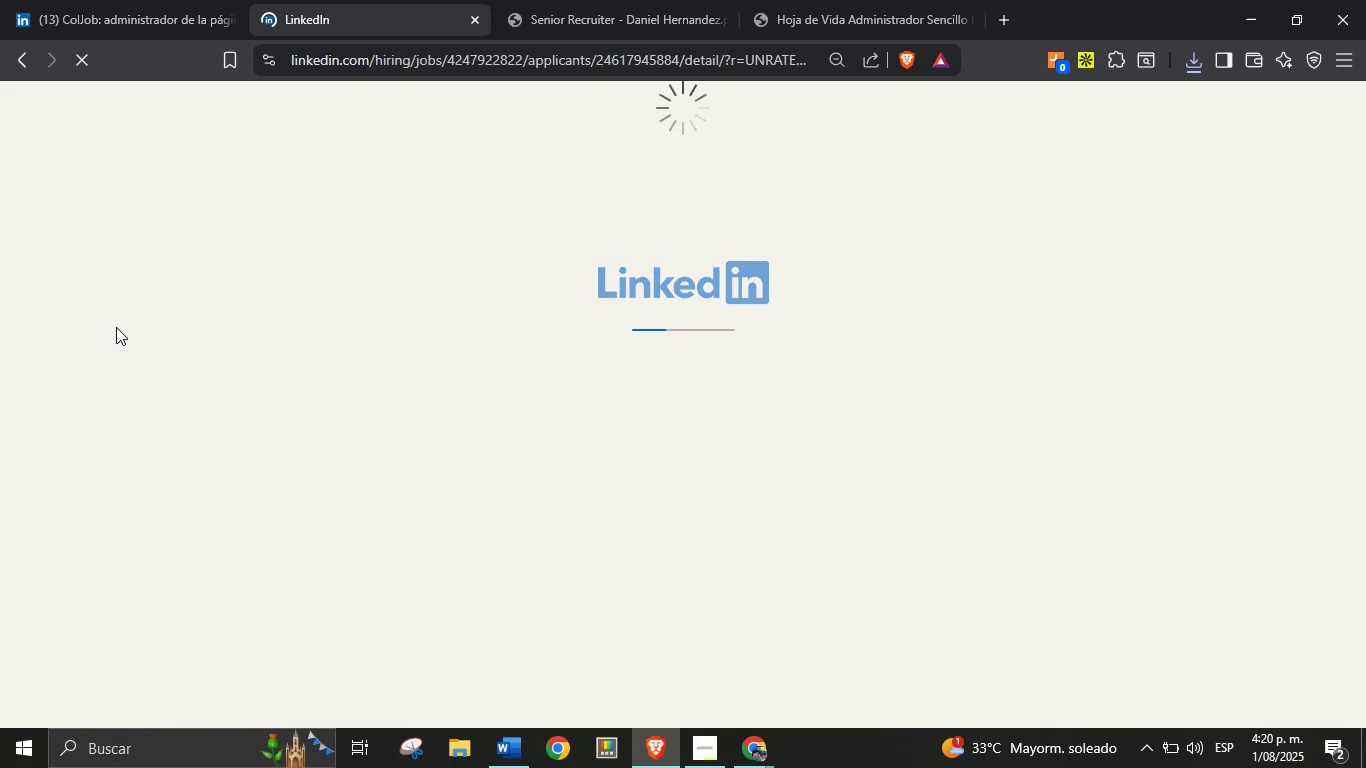 
scroll: coordinate [848, 481], scroll_direction: down, amount: 4.0
 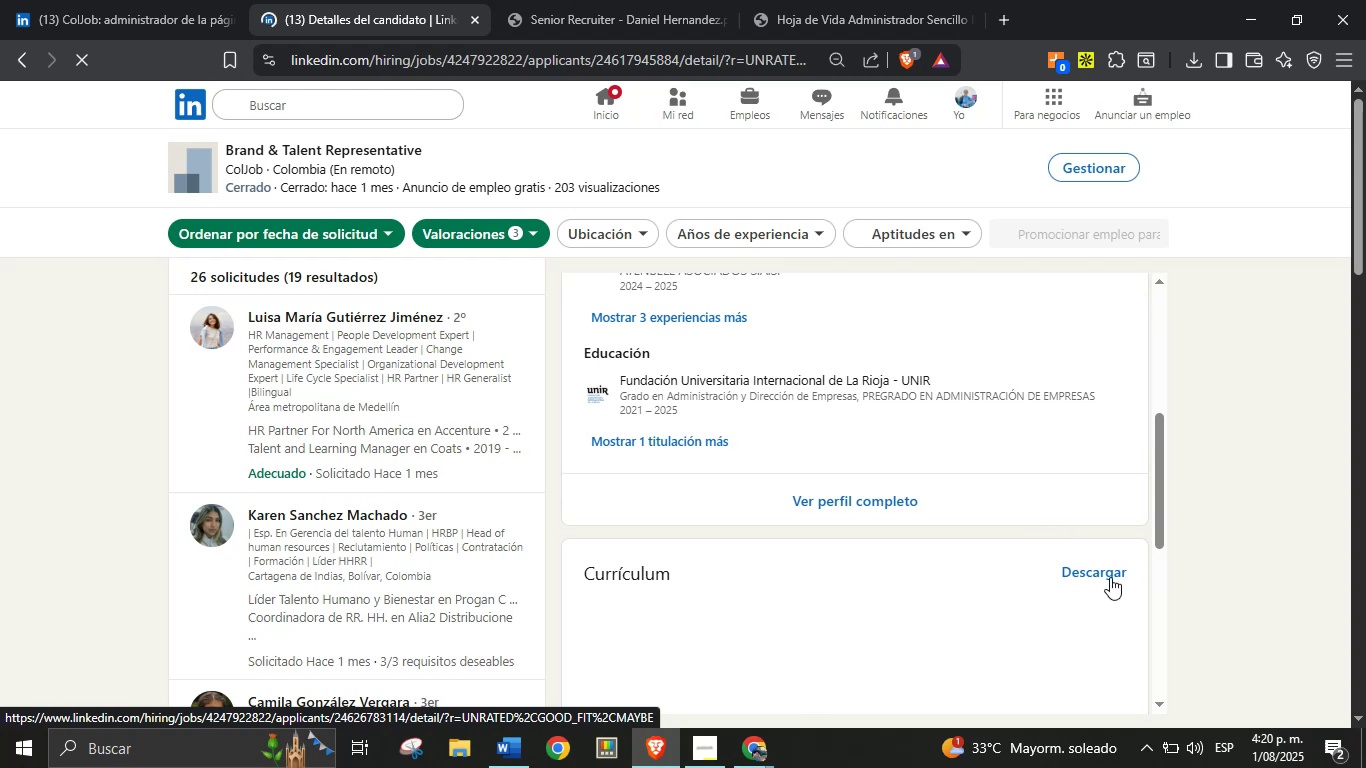 
left_click([1107, 573])
 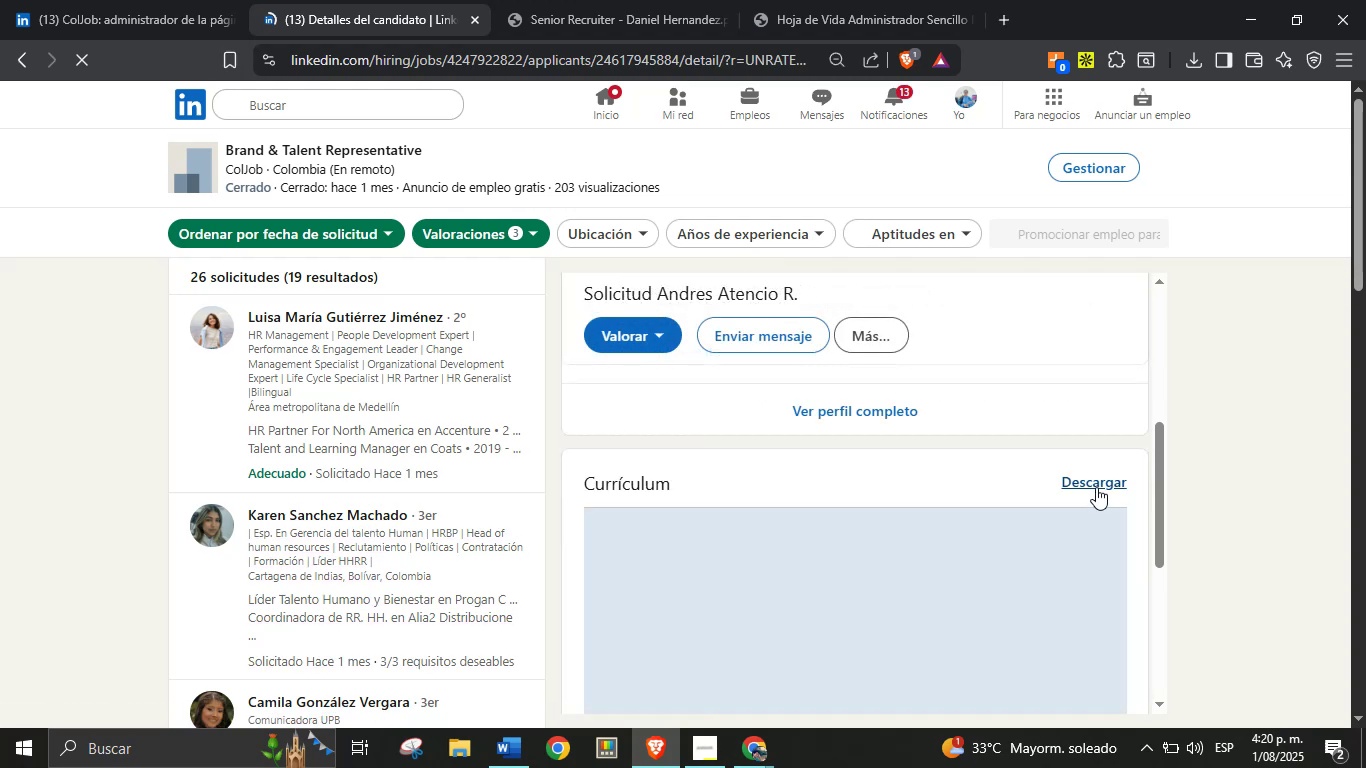 
left_click([1096, 483])
 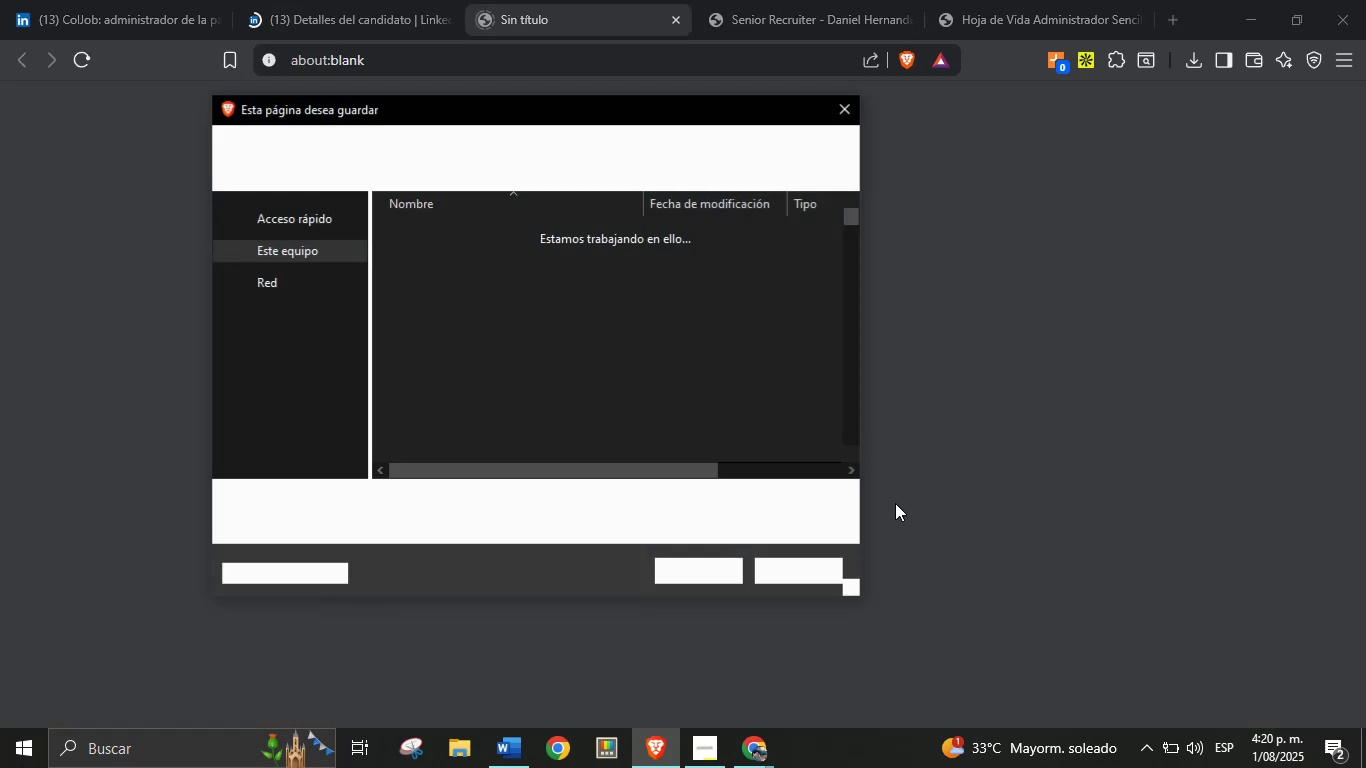 
left_click([669, 566])
 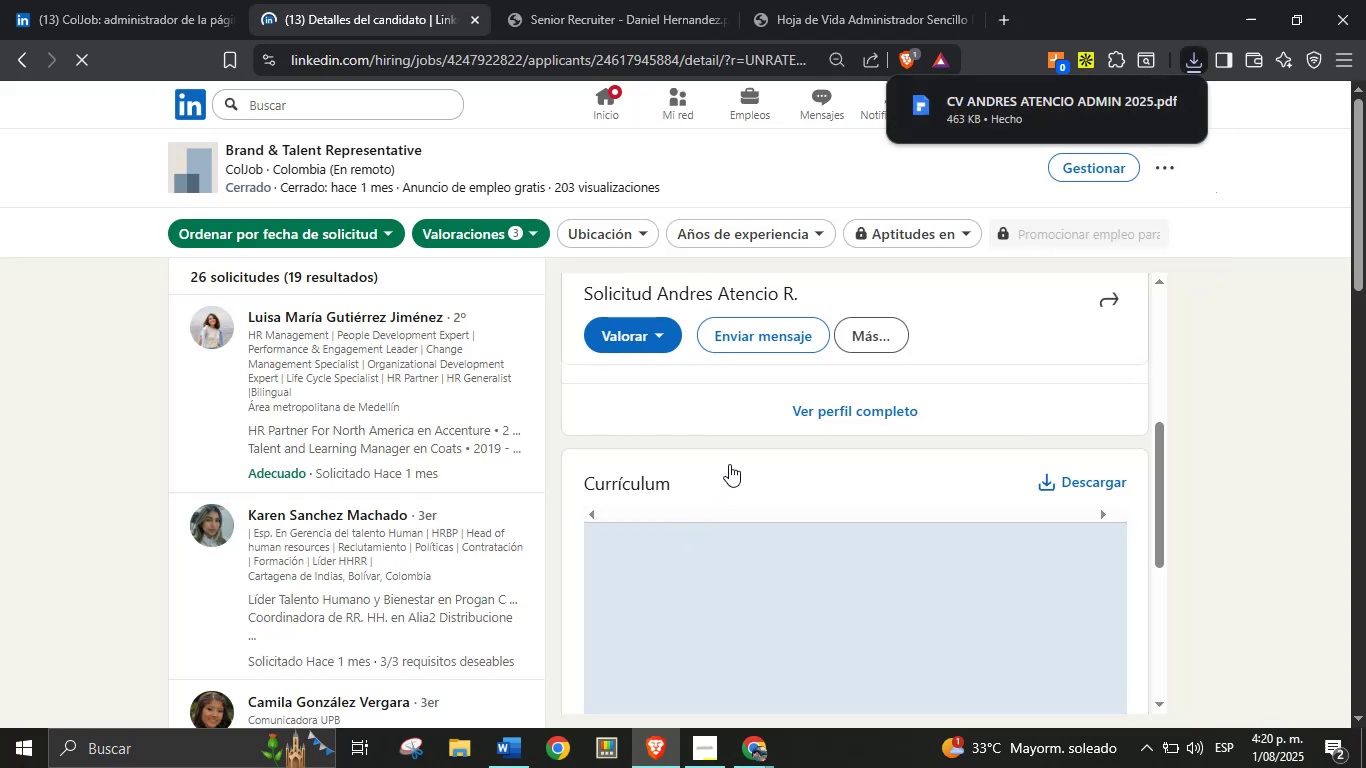 
left_click([999, 116])
 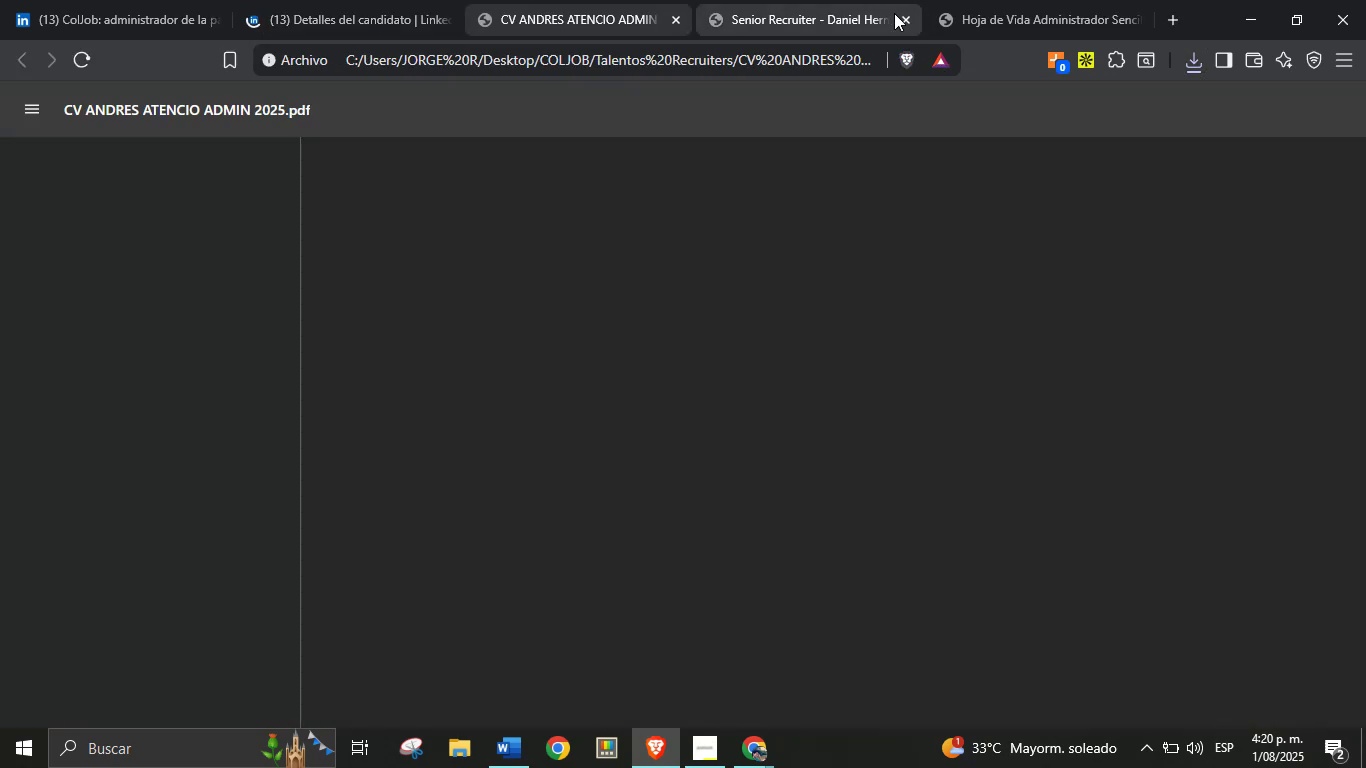 
left_click([904, 20])
 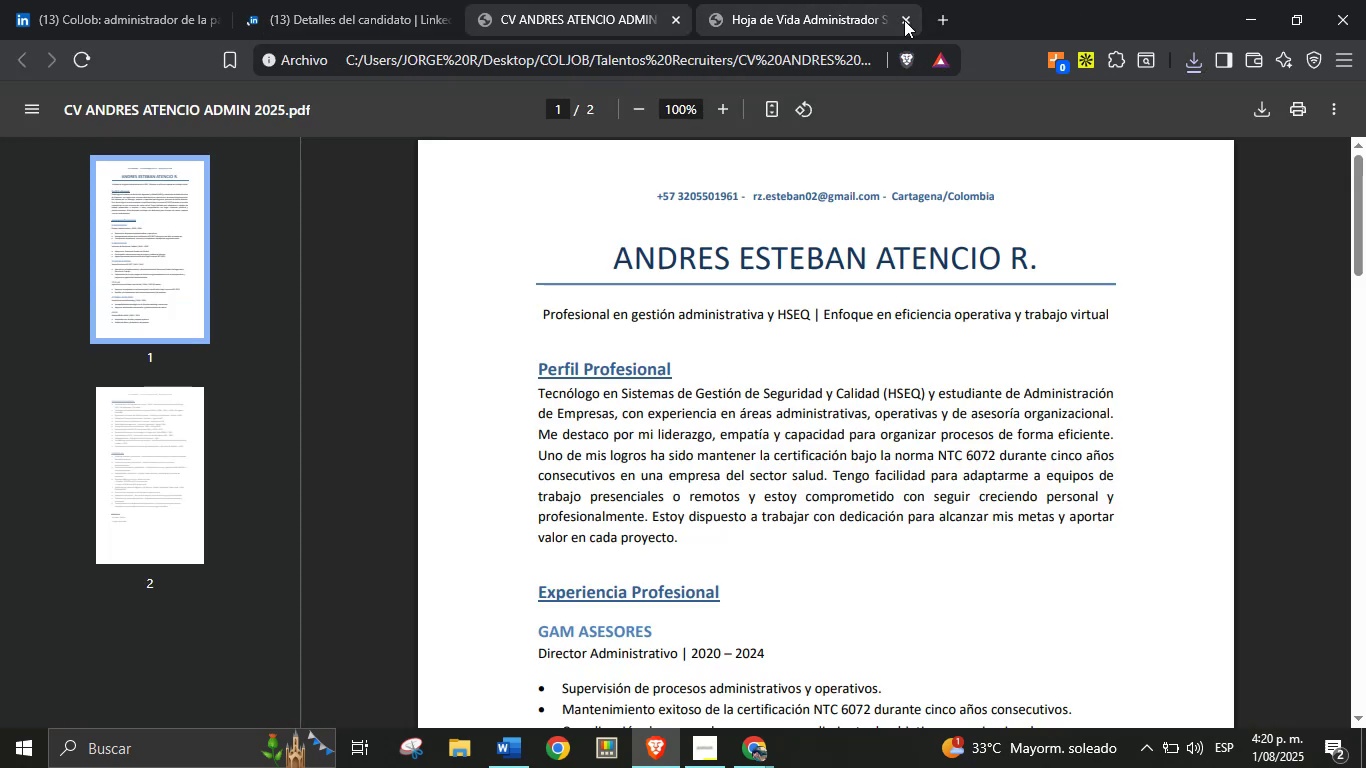 
left_click([904, 20])
 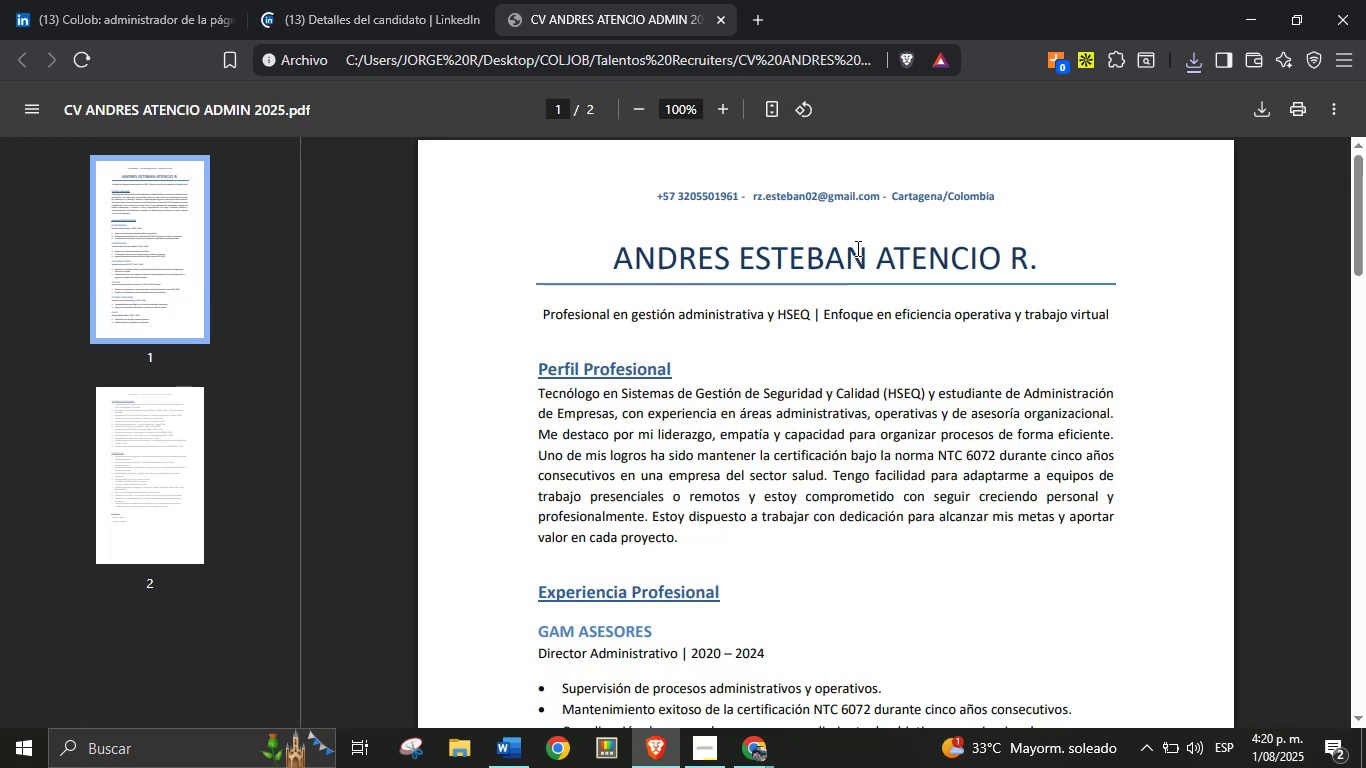 
double_click([856, 247])
 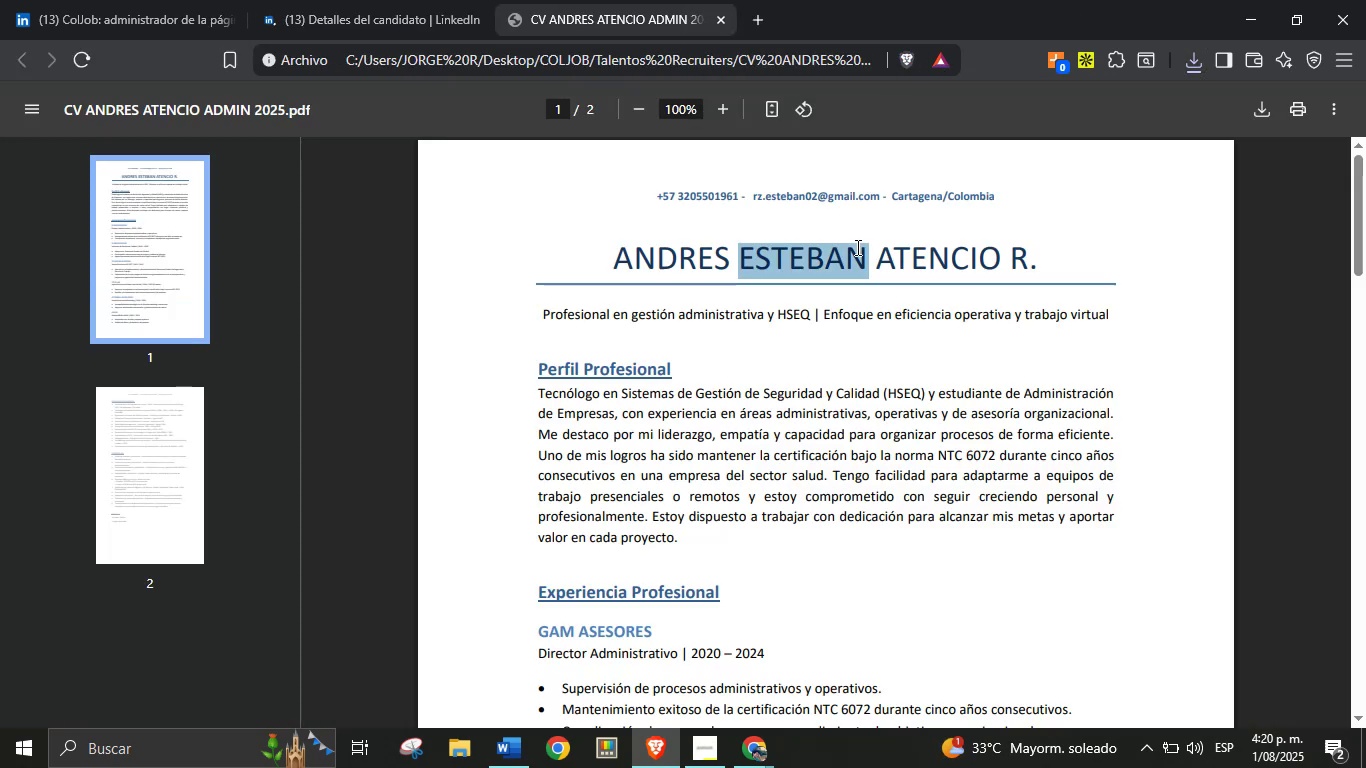 
triple_click([856, 247])
 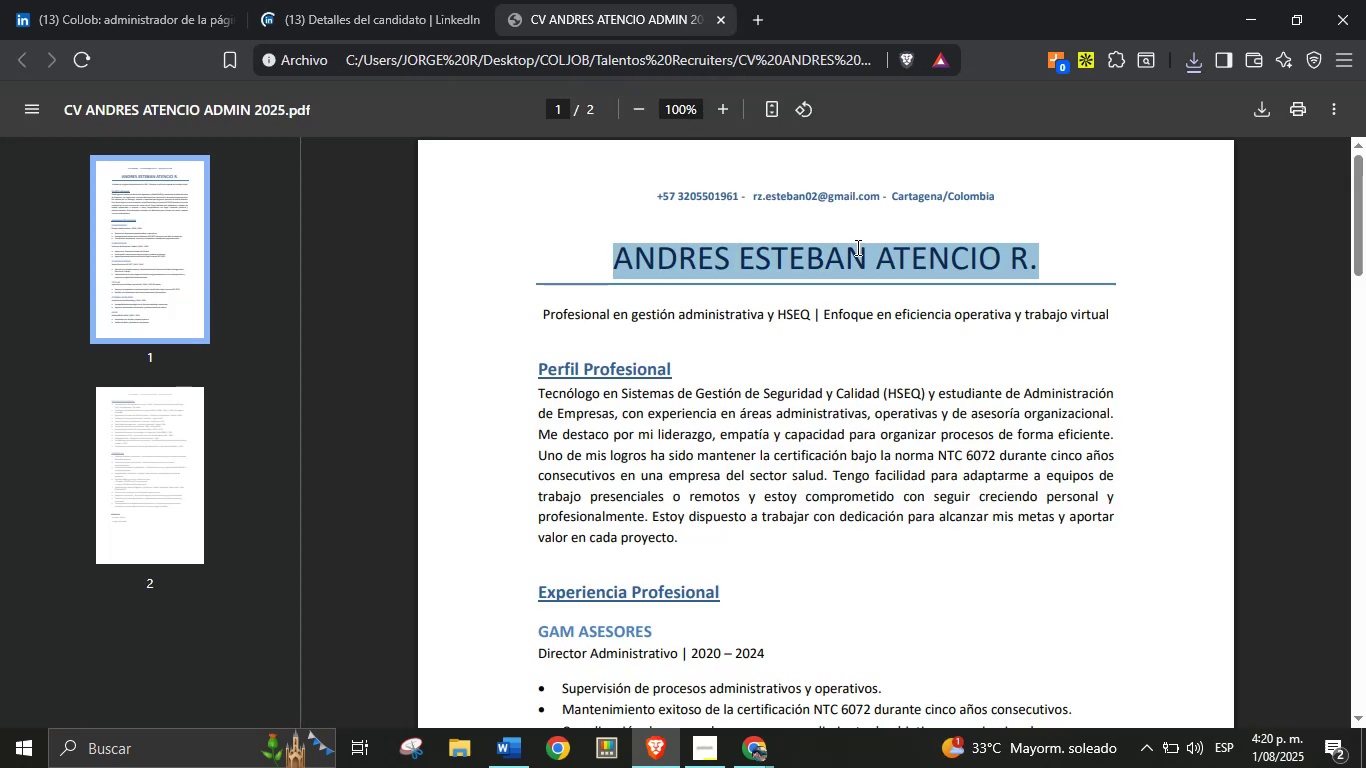 
key(Control+C)
 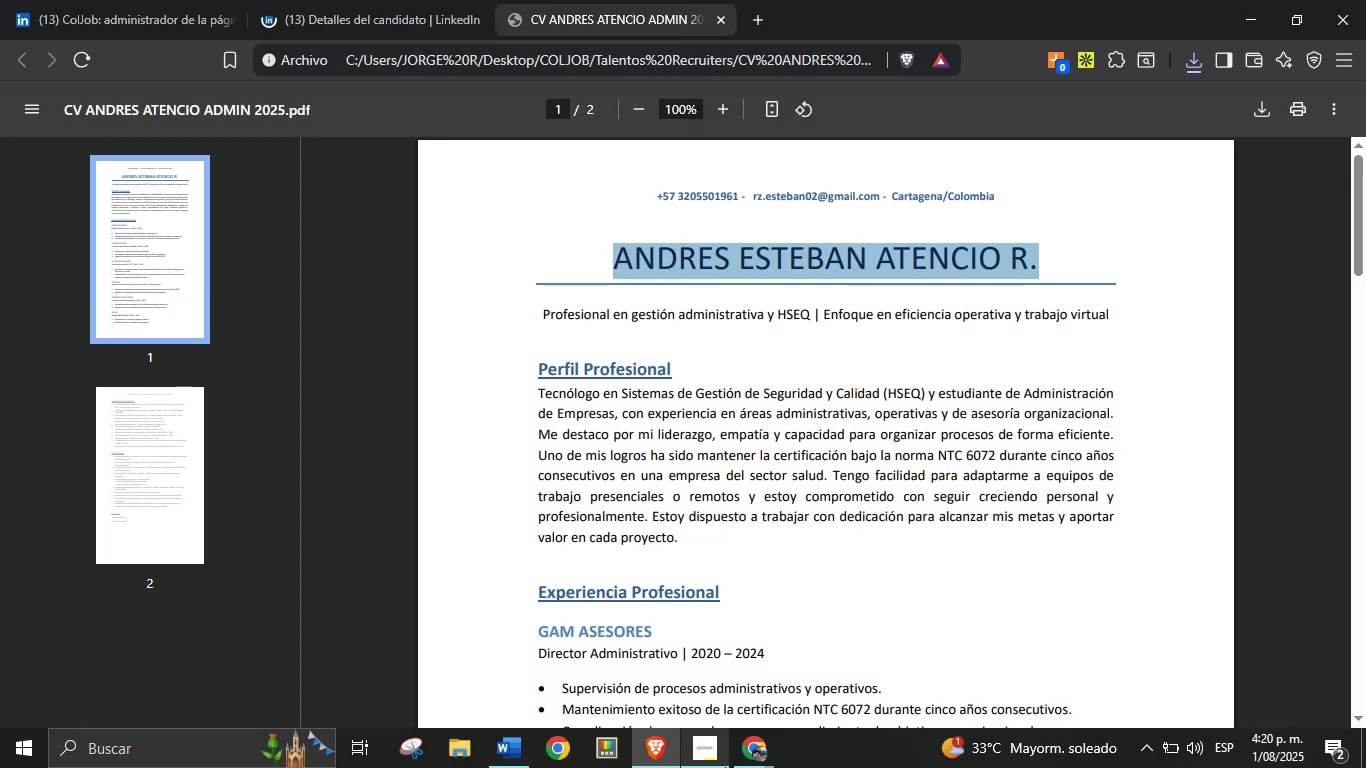 
left_click([744, 761])
 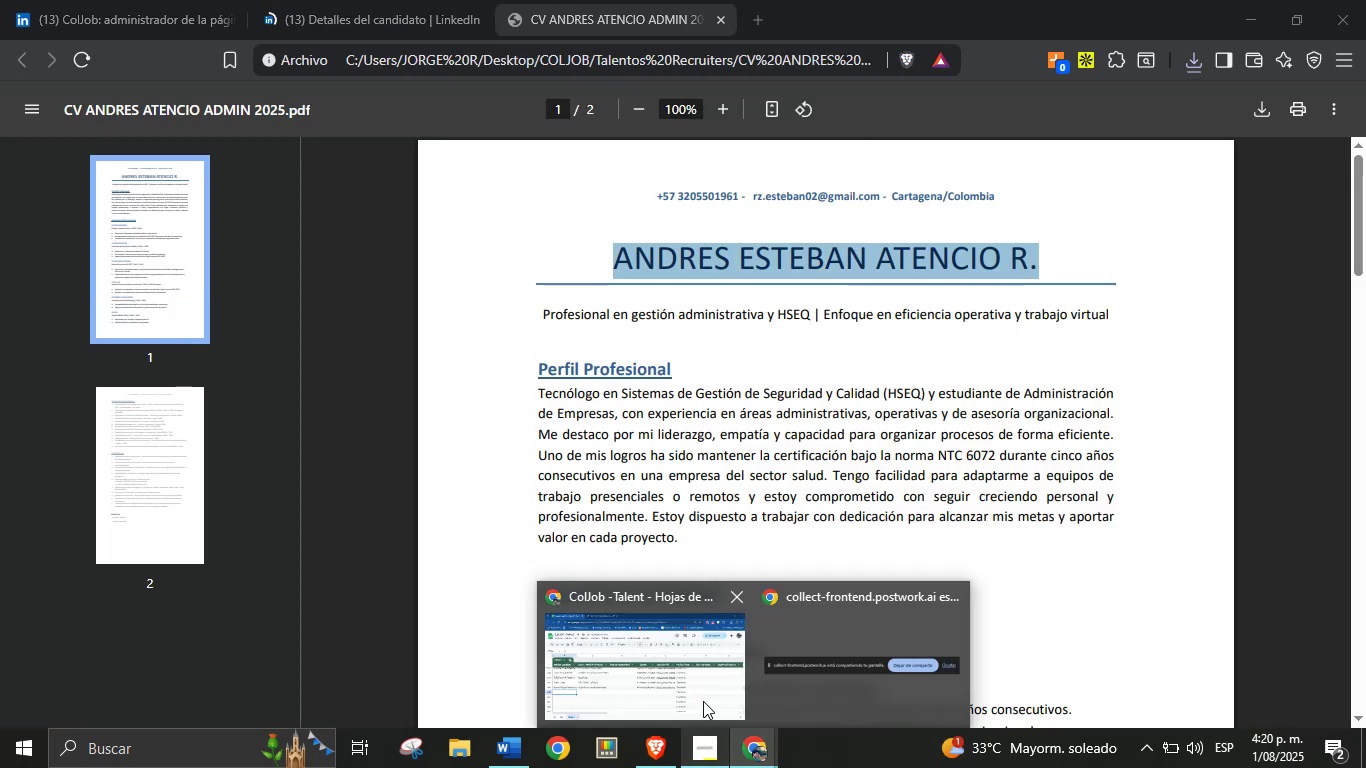 
double_click([684, 686])
 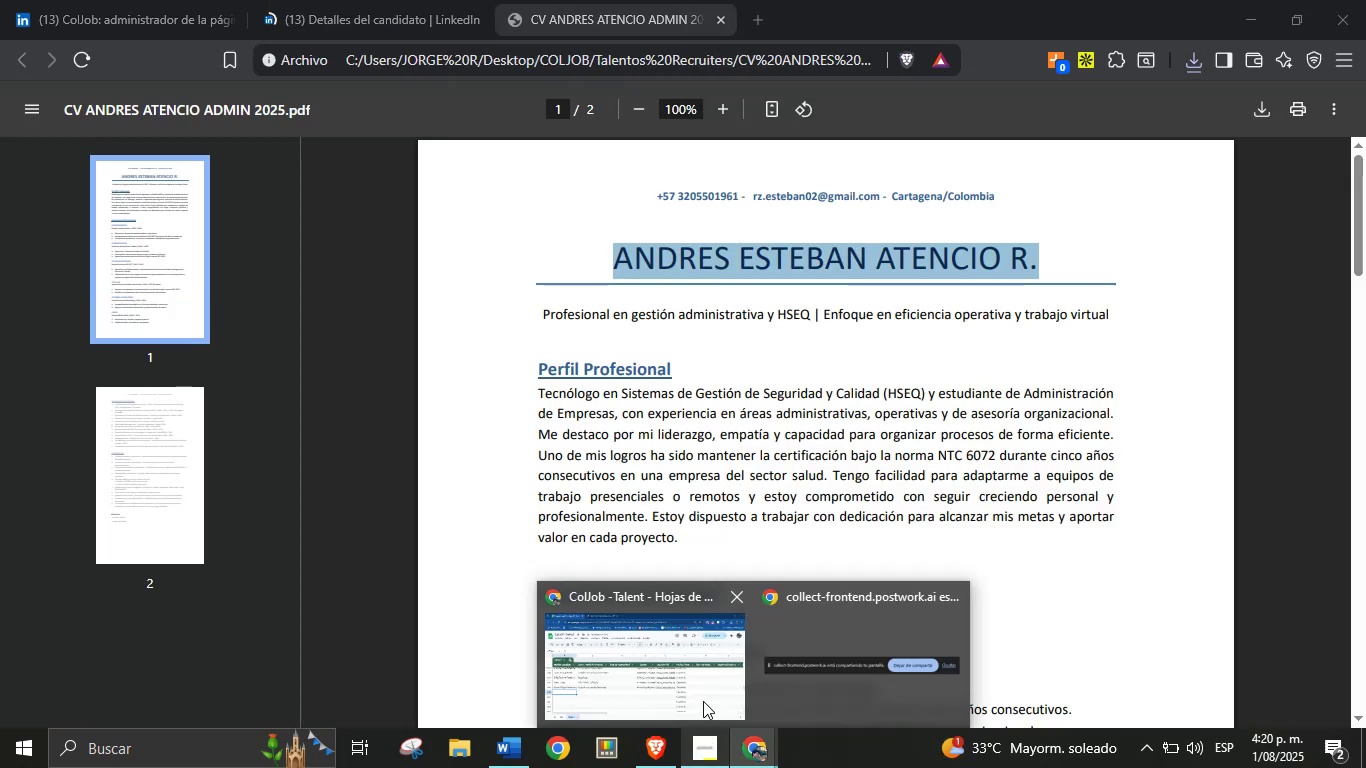 
key(Control+V)
 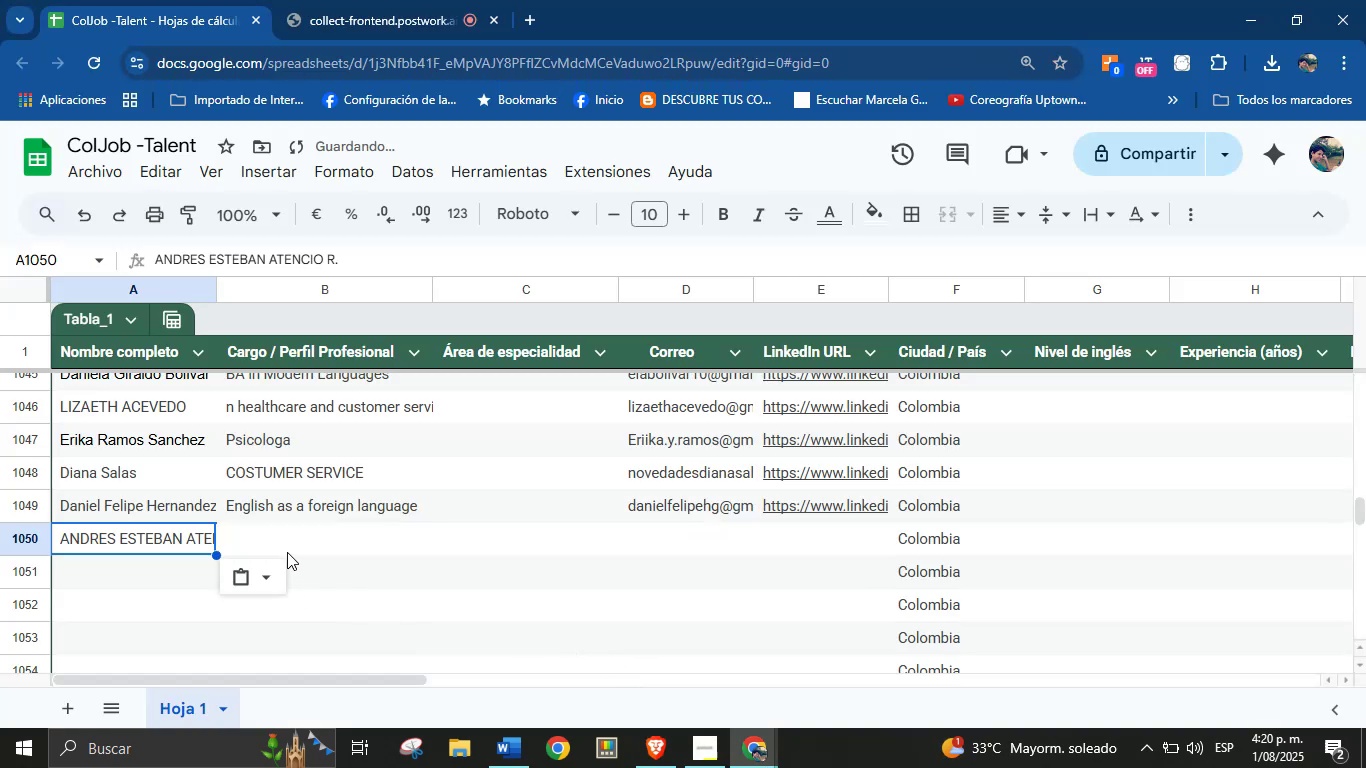 
left_click([289, 548])
 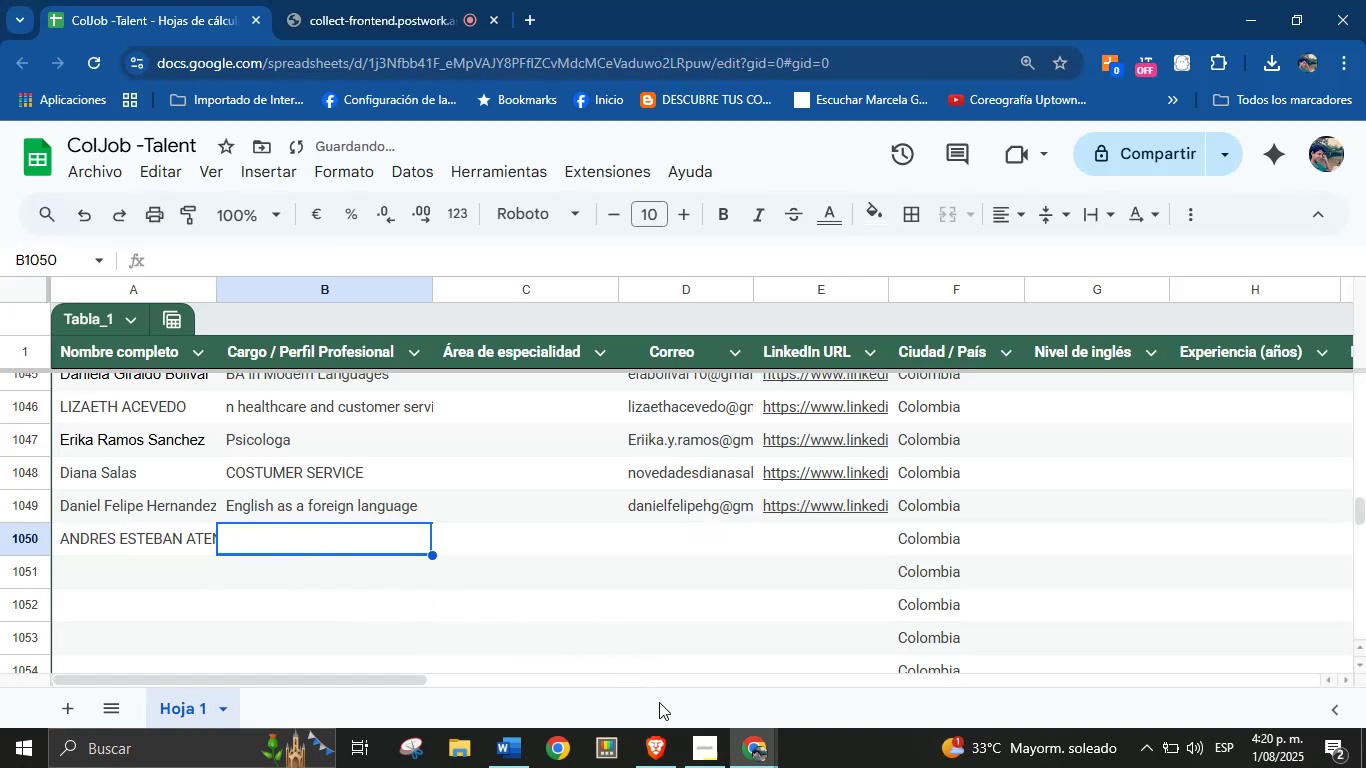 
left_click([659, 749])
 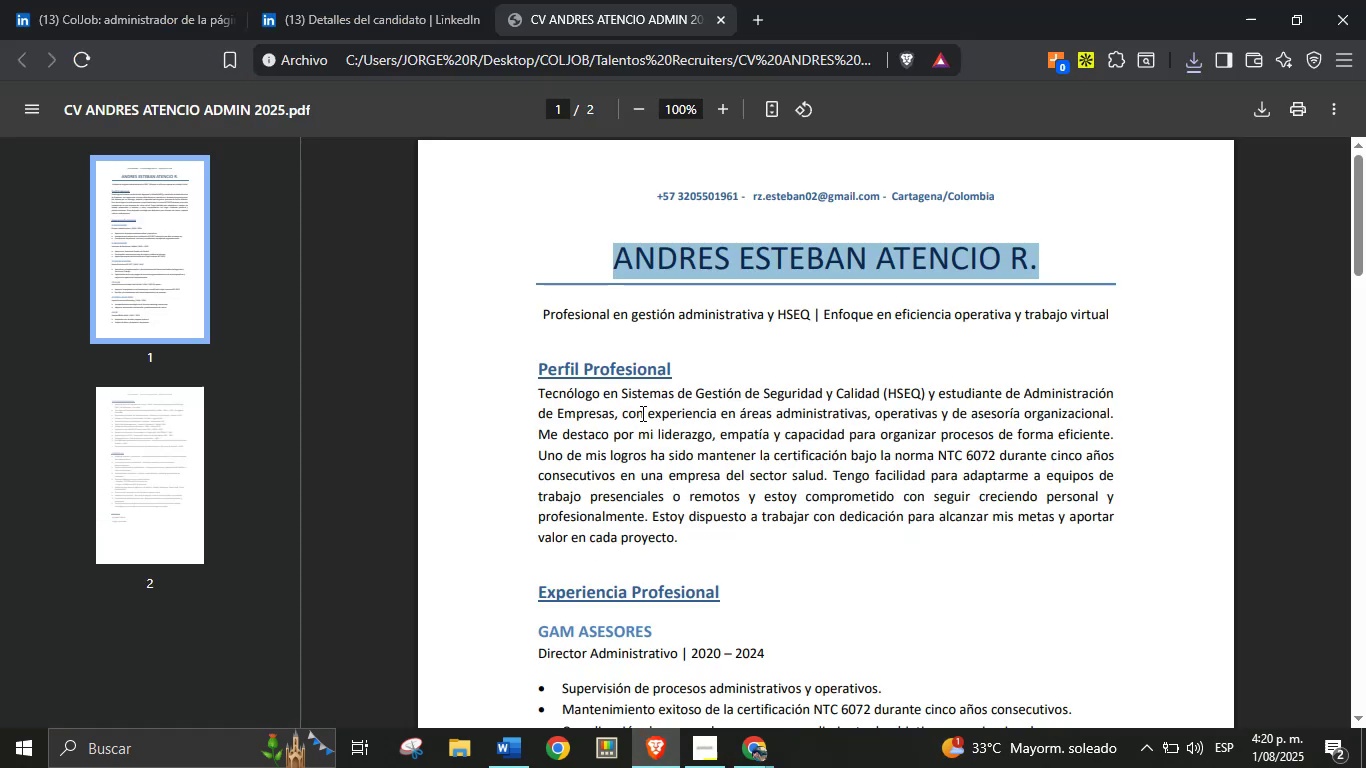 
left_click([699, 427])
 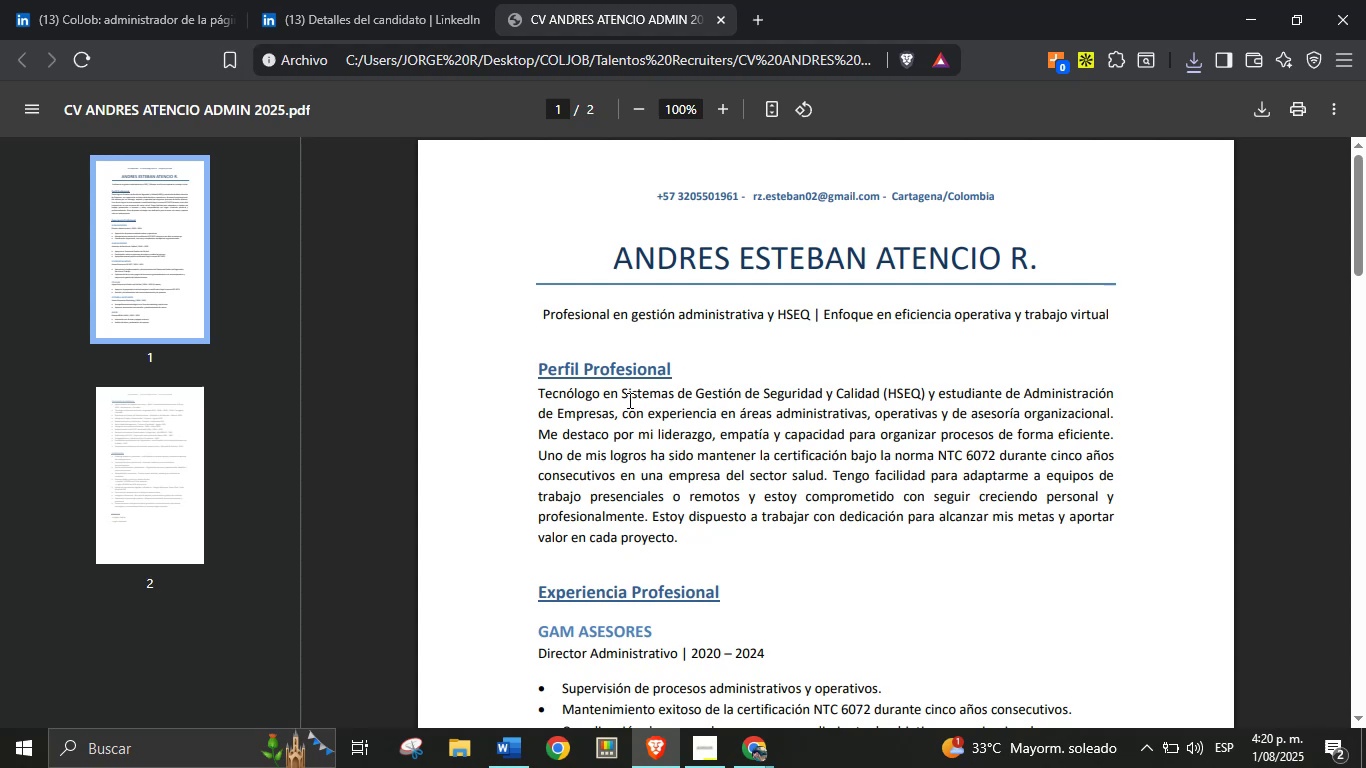 
left_click_drag(start_coordinate=[624, 392], to_coordinate=[808, 397])
 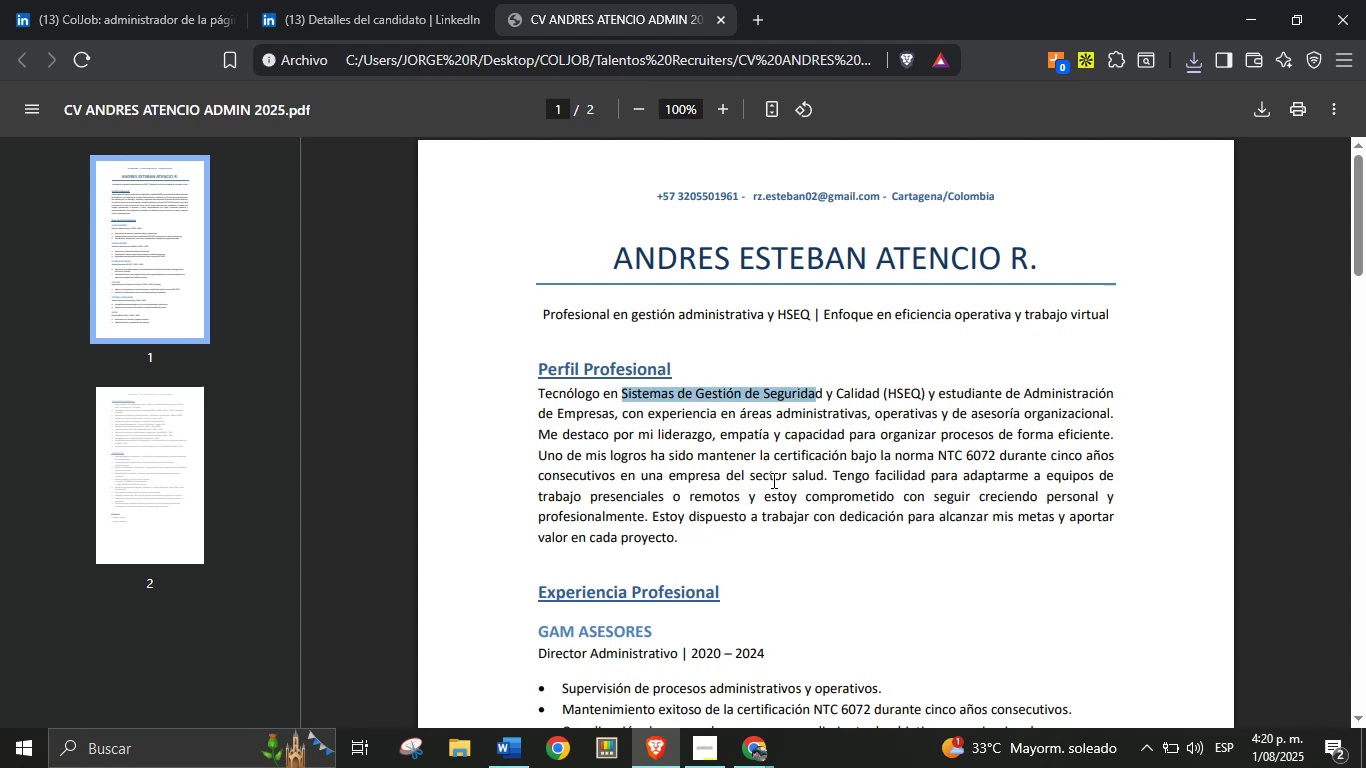 
left_click([772, 480])
 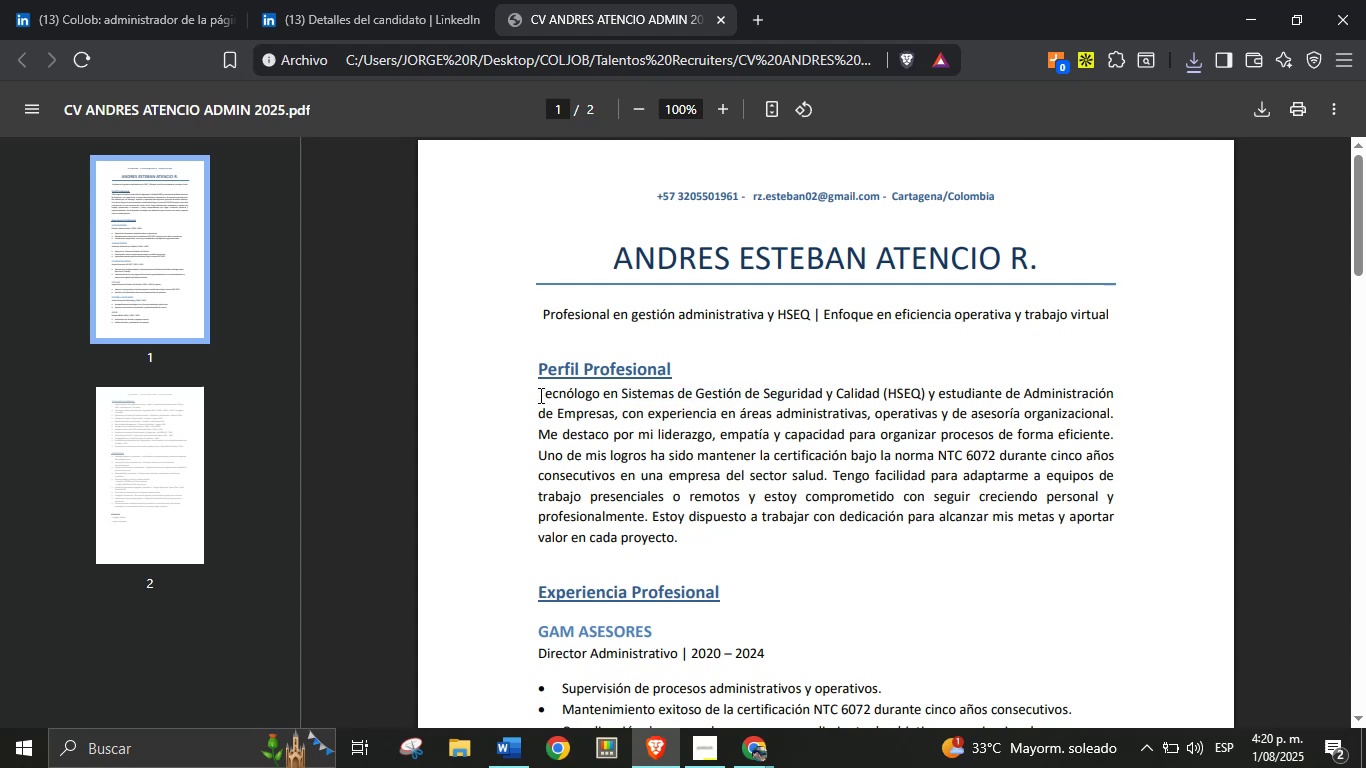 
left_click_drag(start_coordinate=[537, 392], to_coordinate=[926, 389])
 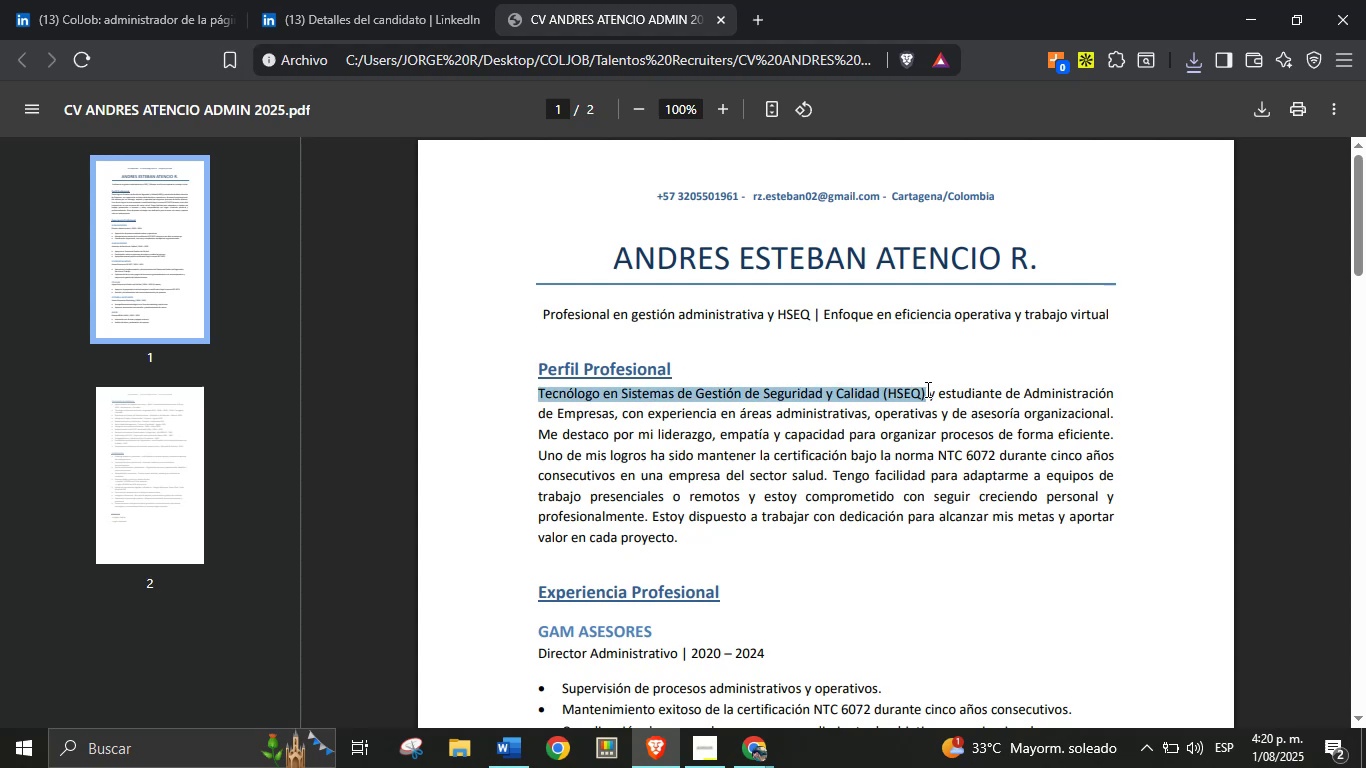 
key(Control+C)
 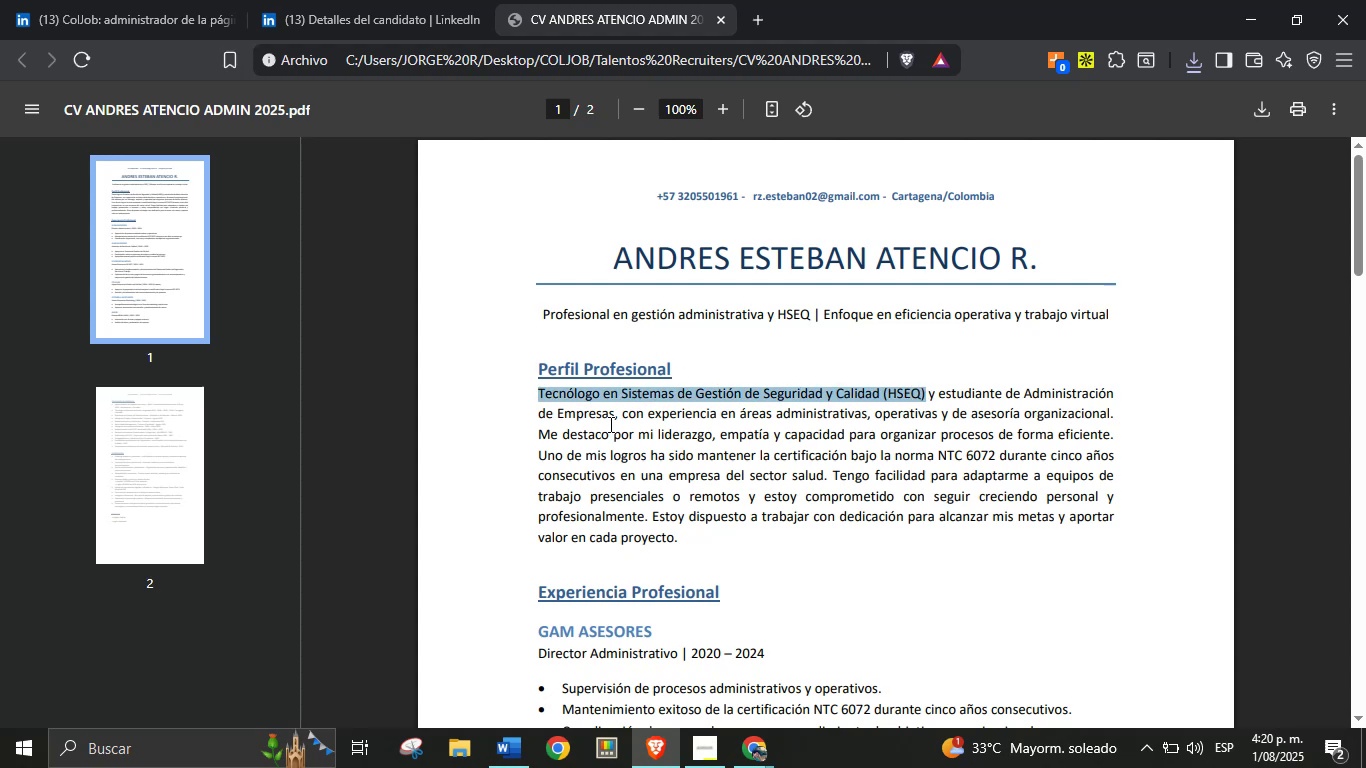 
left_click_drag(start_coordinate=[613, 420], to_coordinate=[542, 401])
 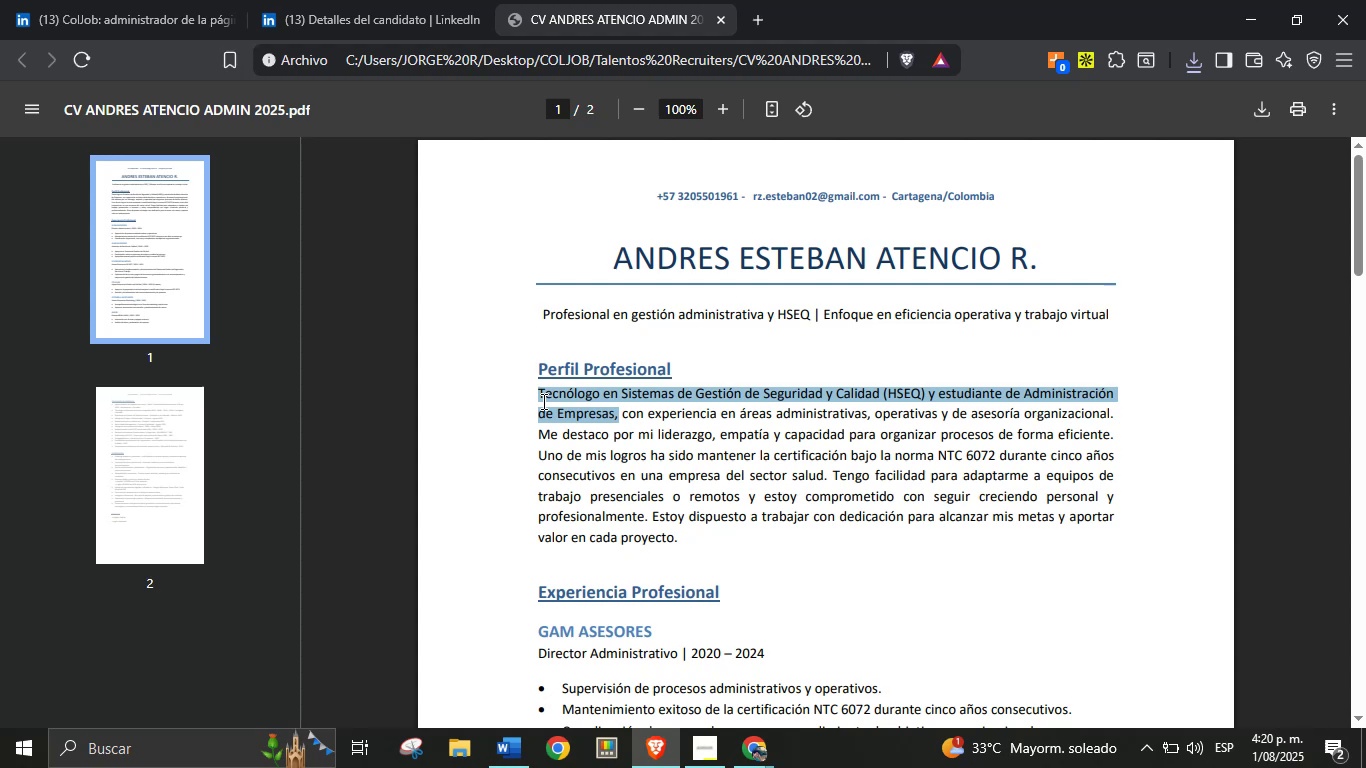 
key(Control+C)
 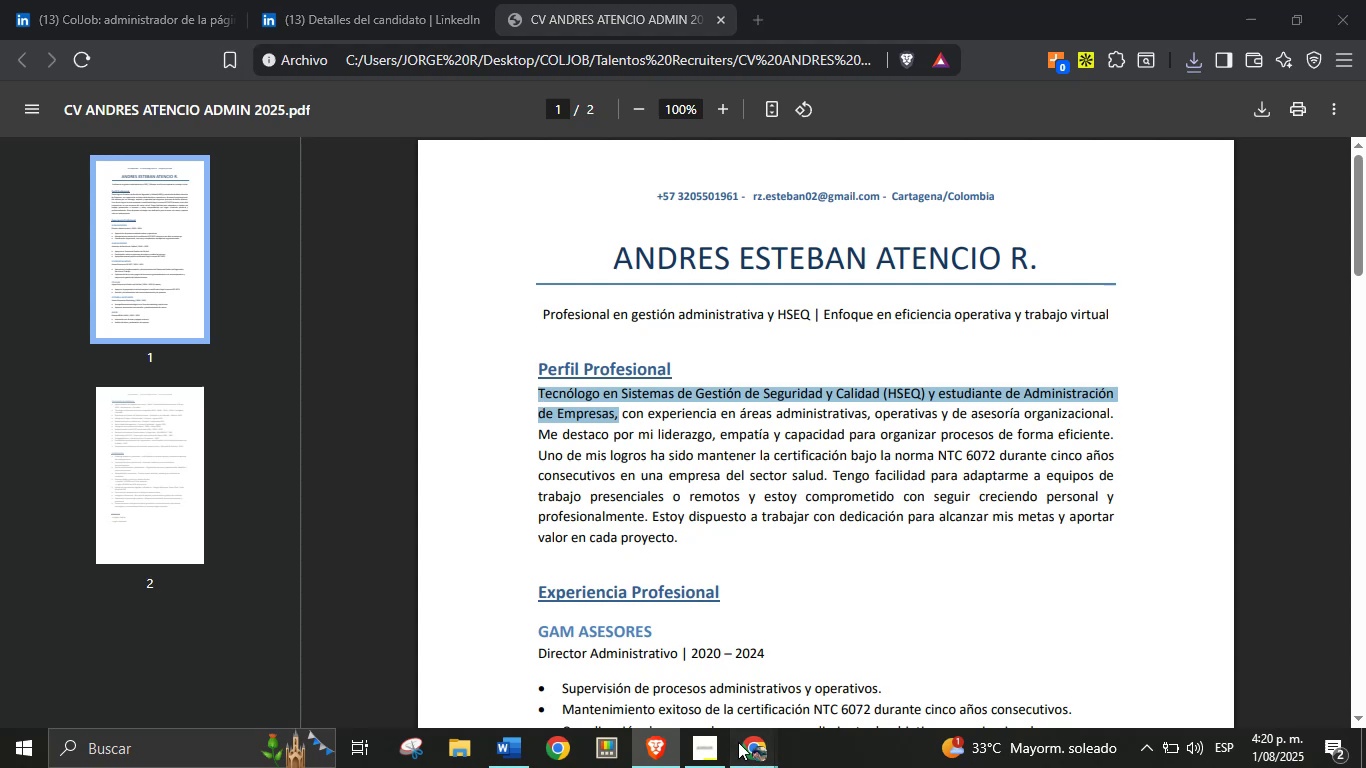 
double_click([644, 676])
 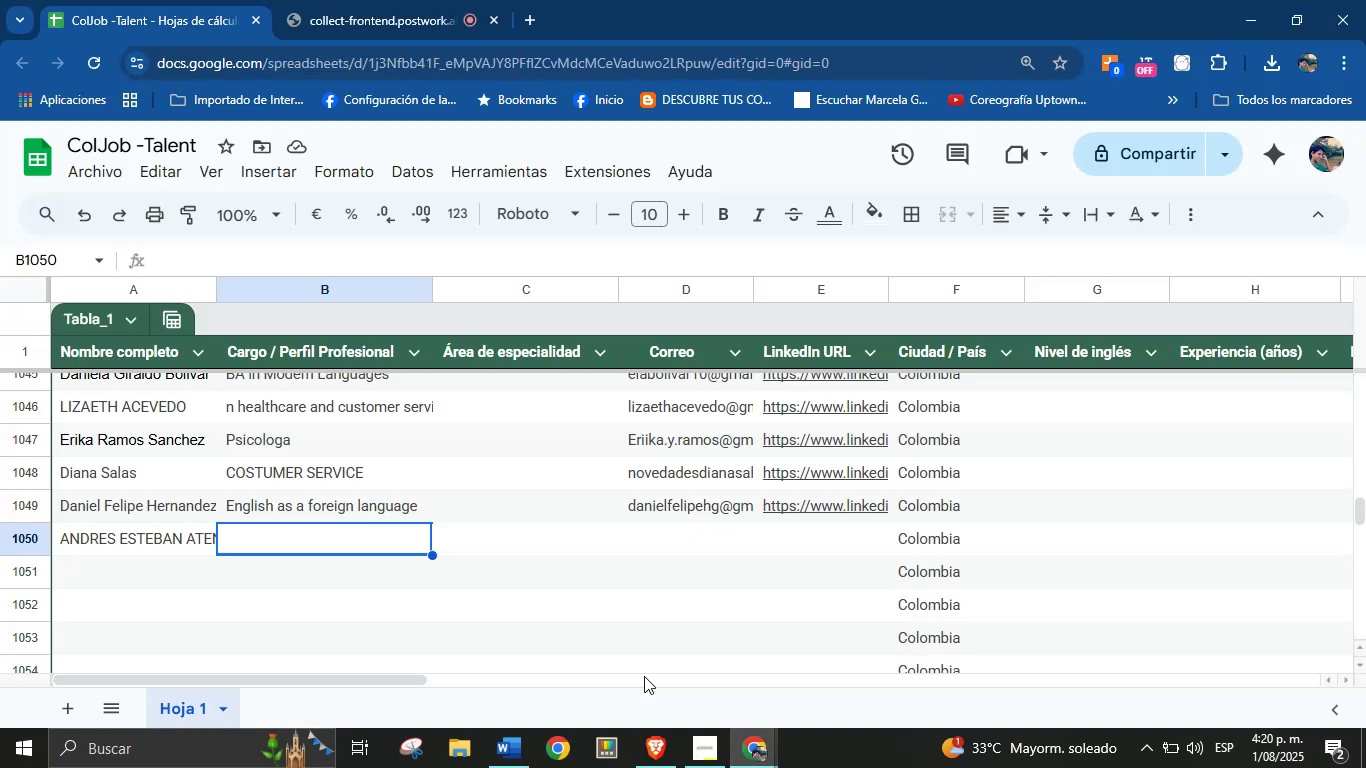 
key(Control+V)
 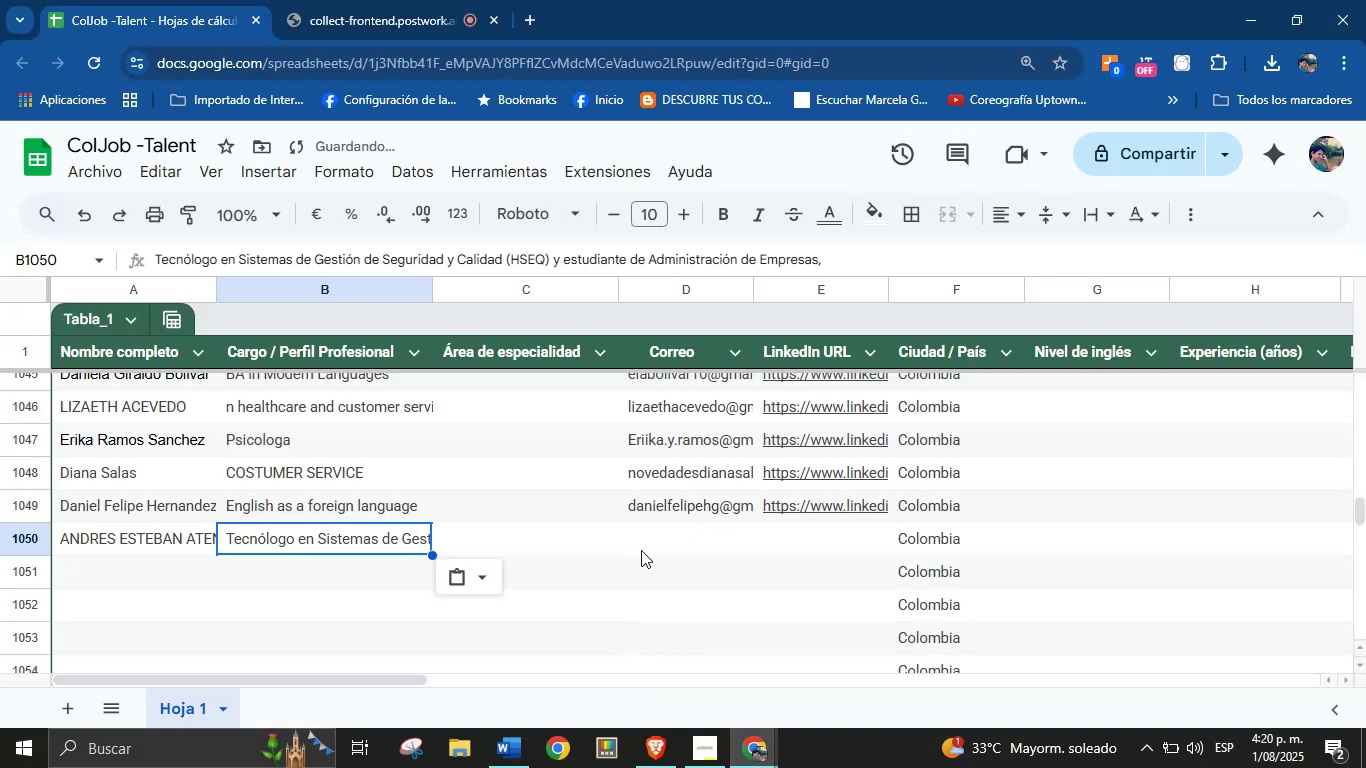 
left_click([659, 532])
 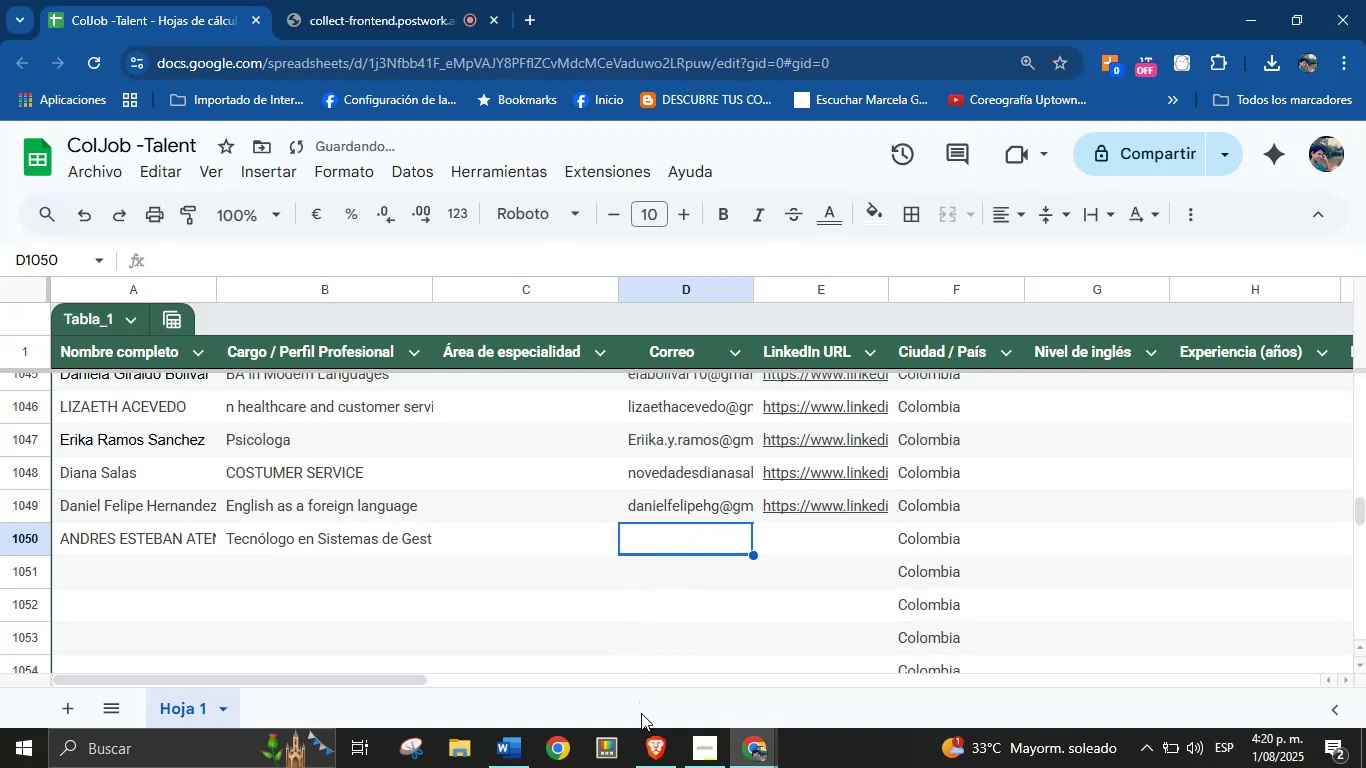 
left_click([667, 753])
 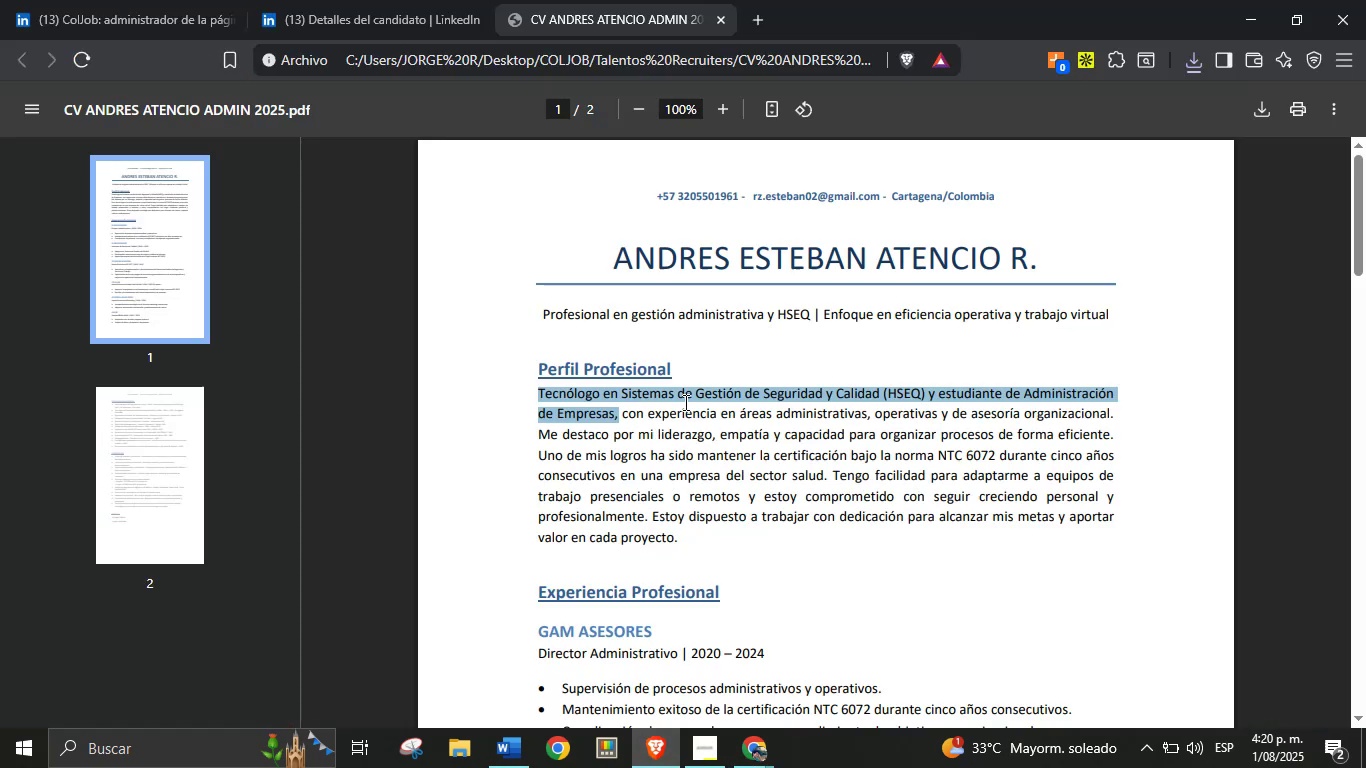 
left_click([703, 453])
 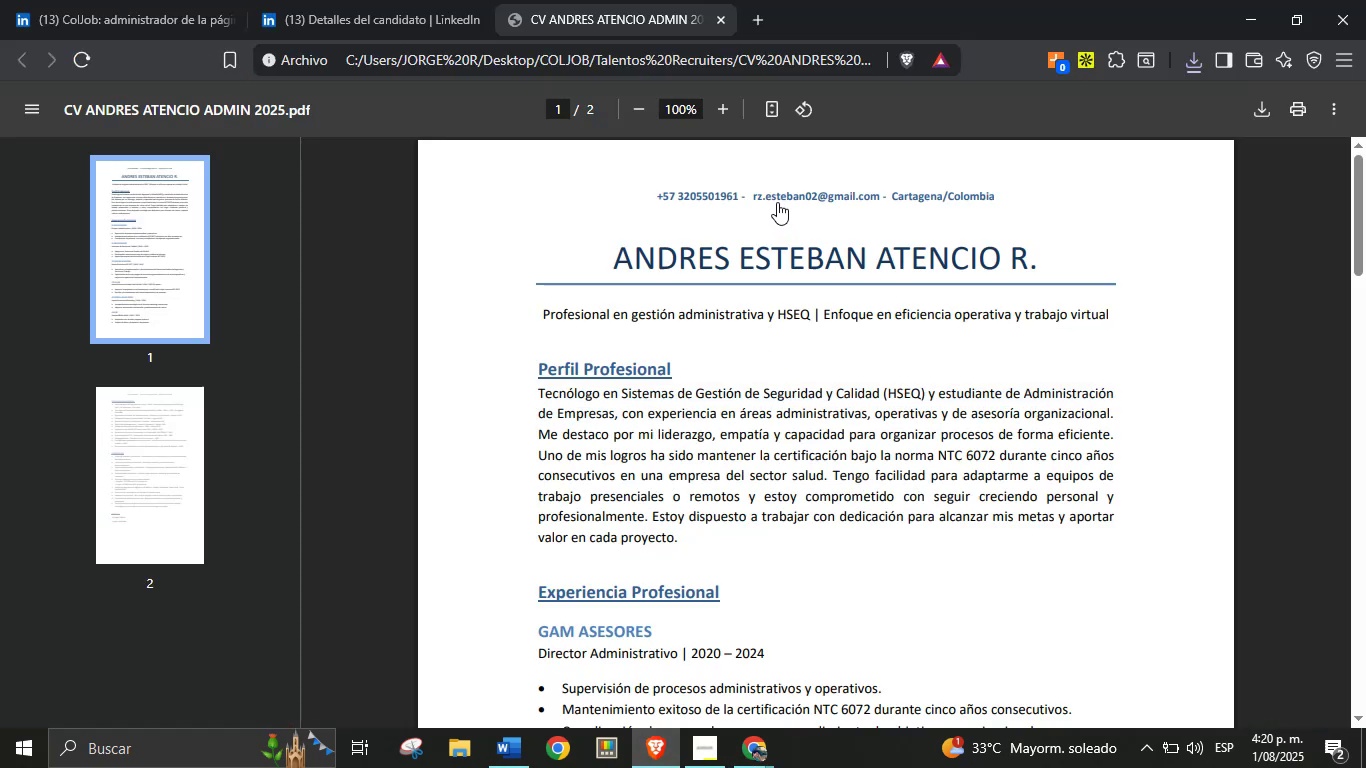 
right_click([783, 198])
 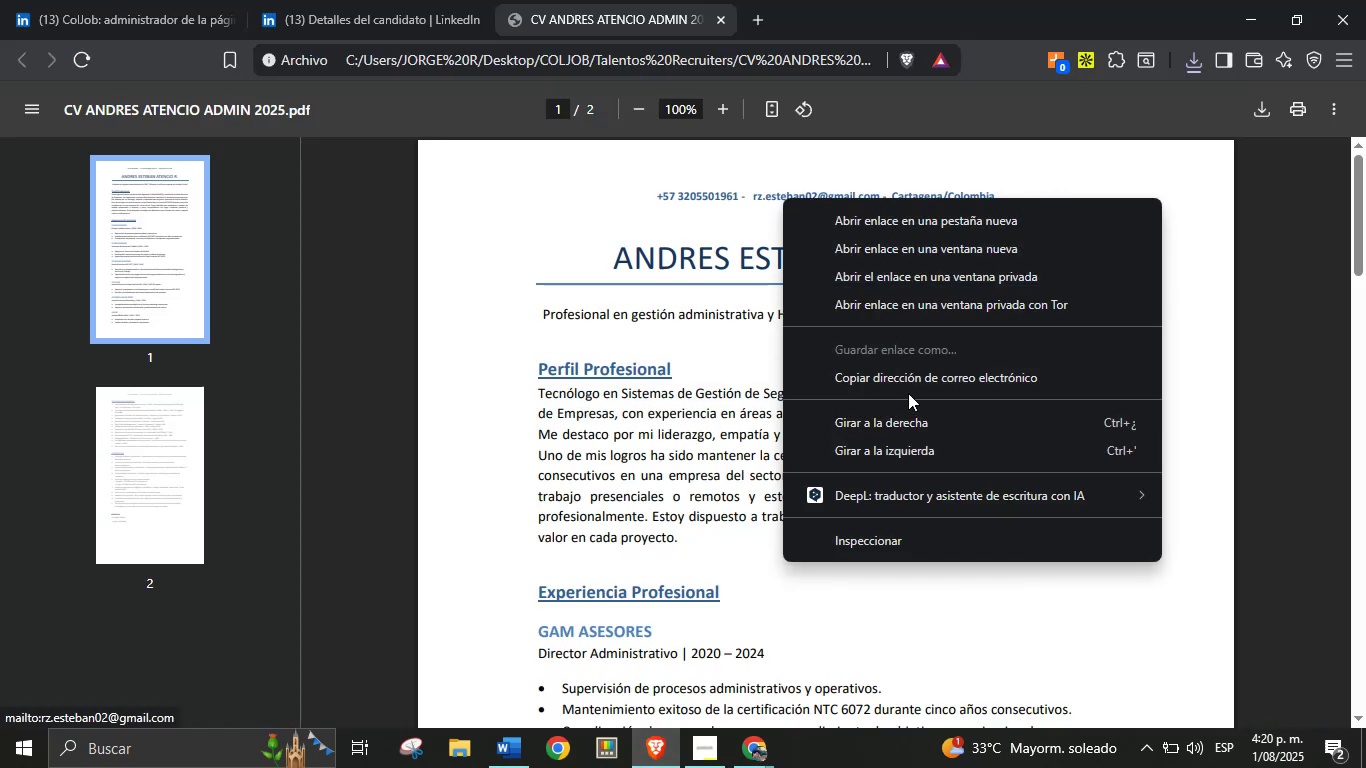 
left_click([913, 377])
 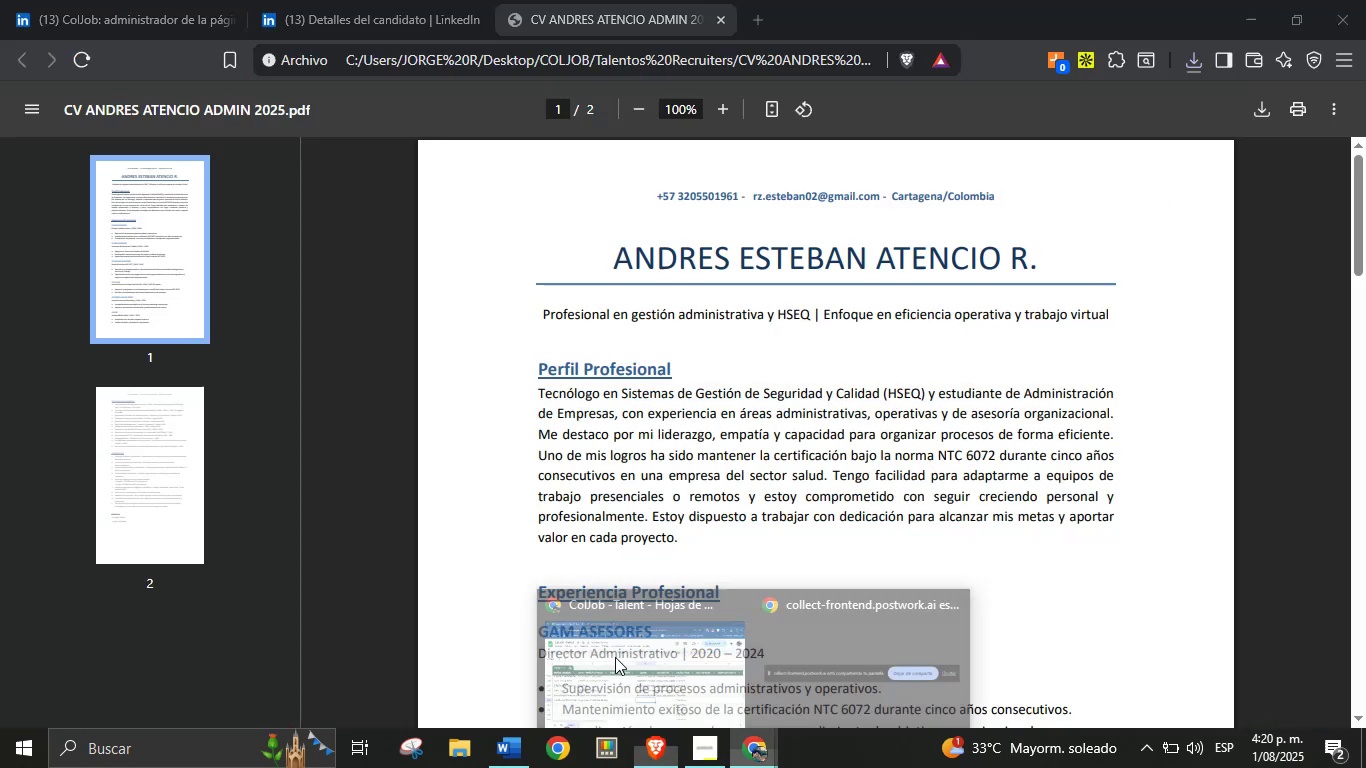 
double_click([595, 645])
 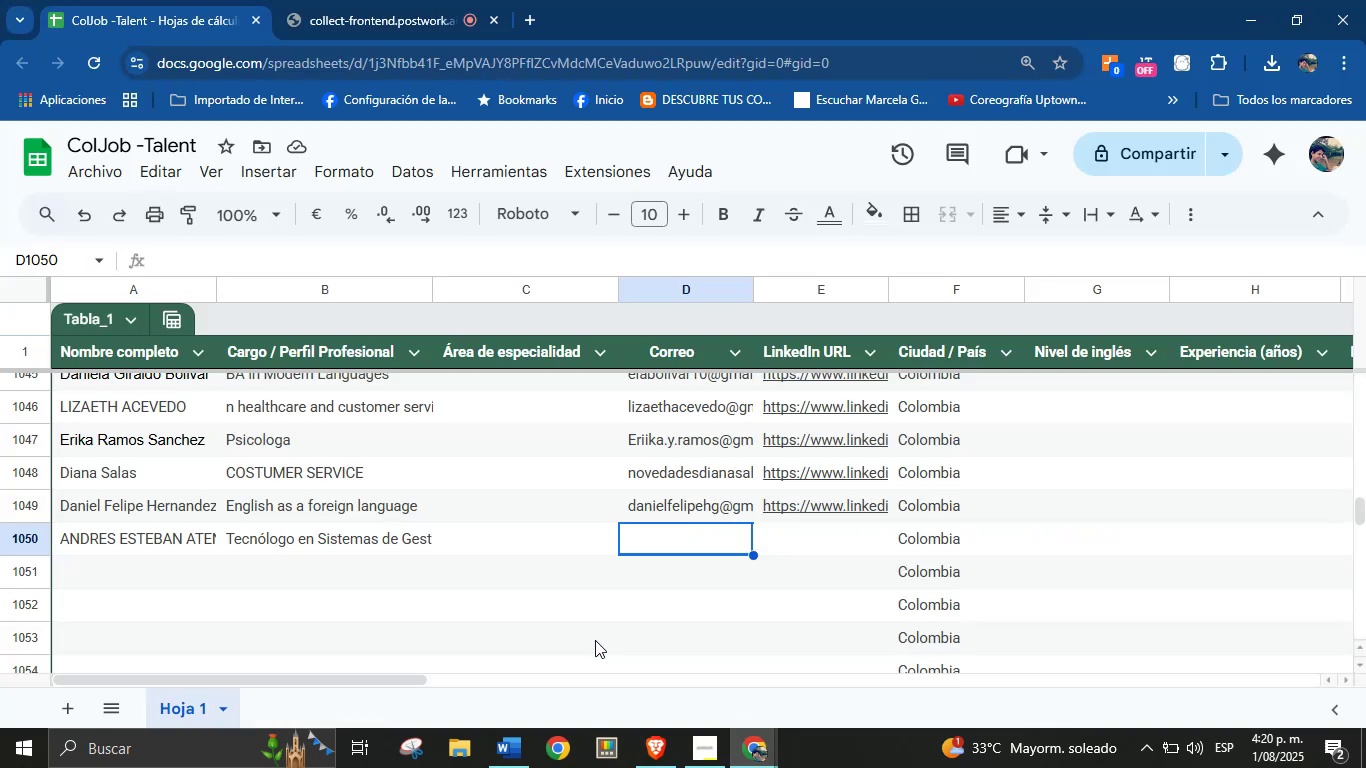 
key(Control+V)
 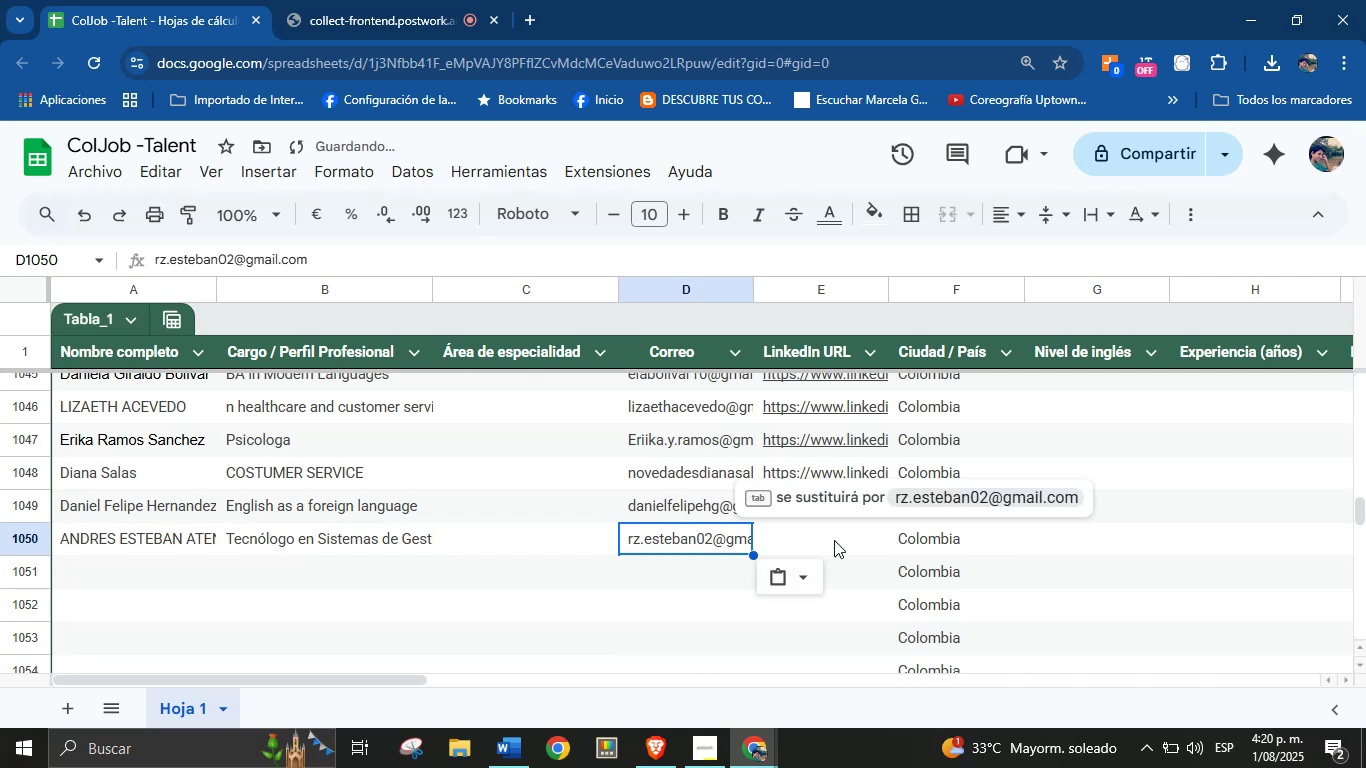 
left_click([834, 538])
 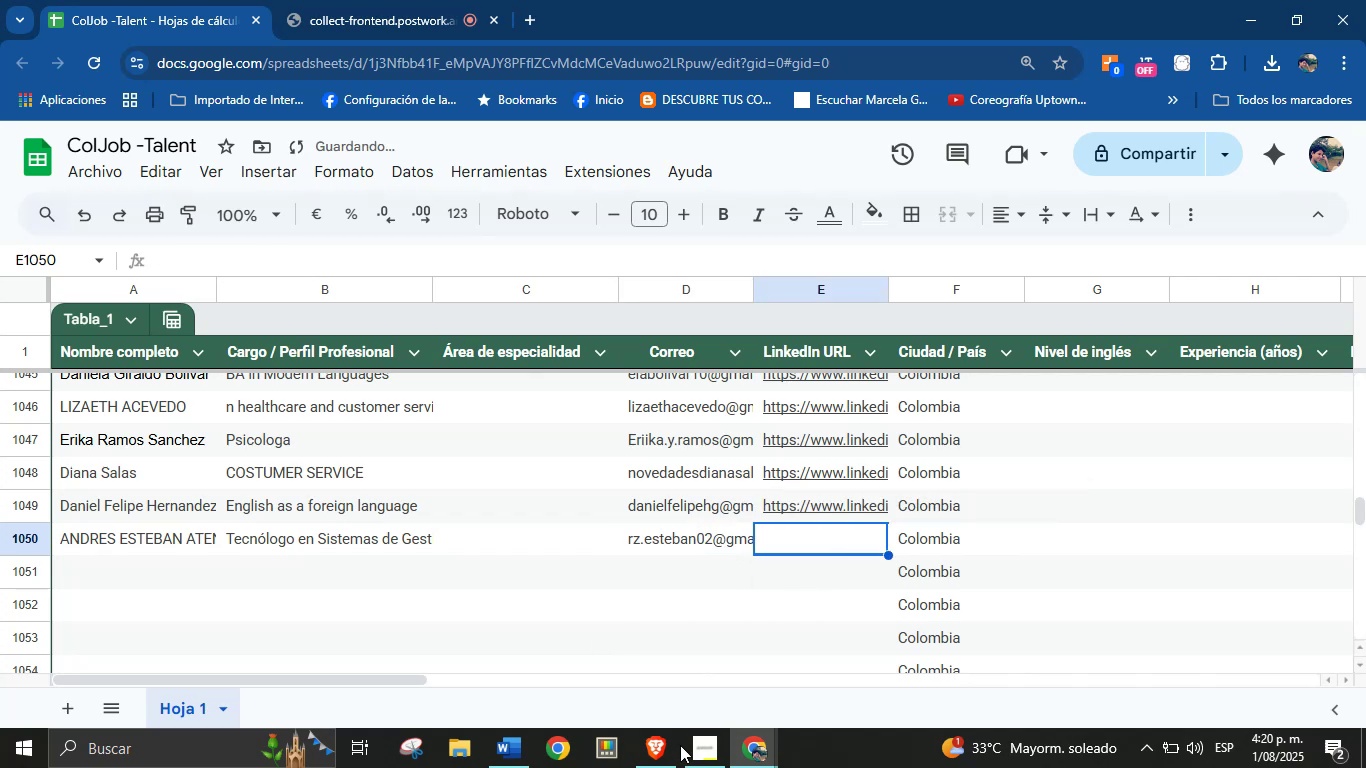 
left_click([677, 748])
 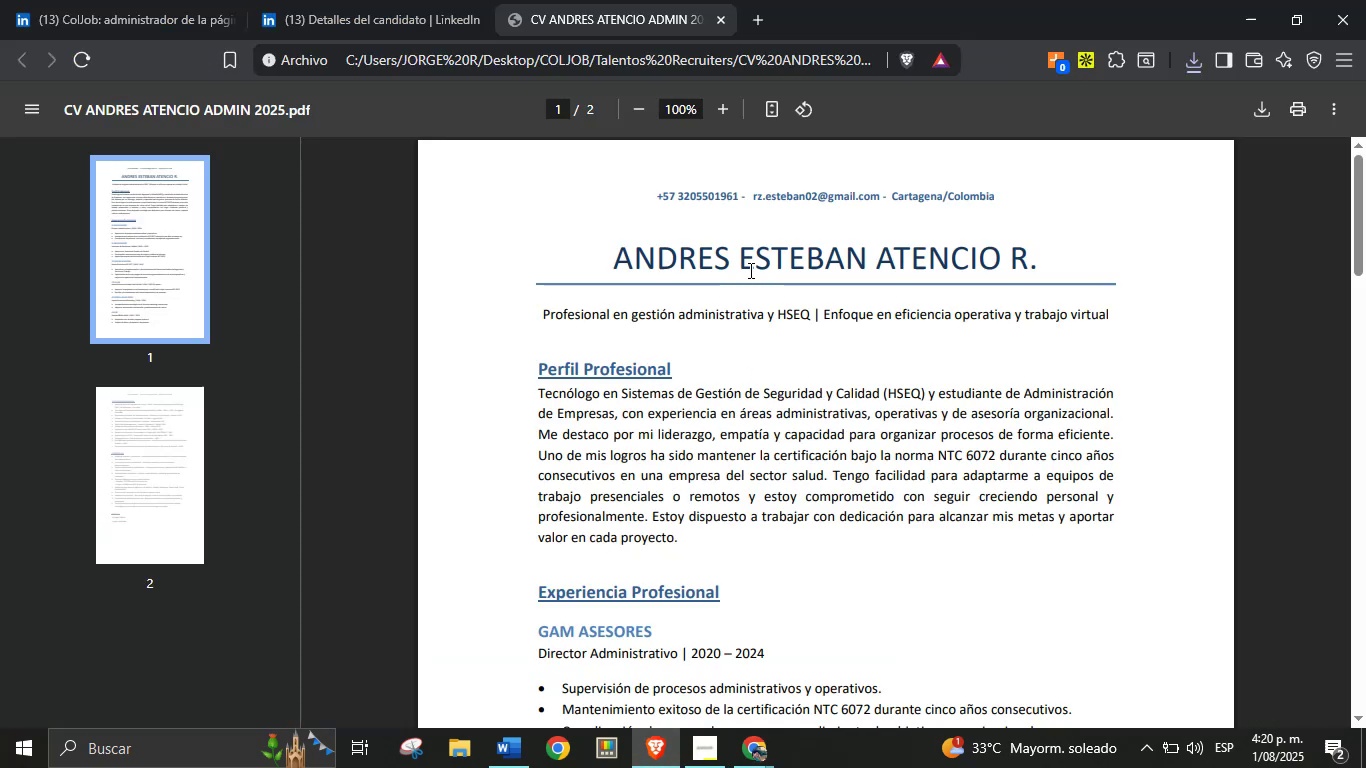 
left_click([408, 0])
 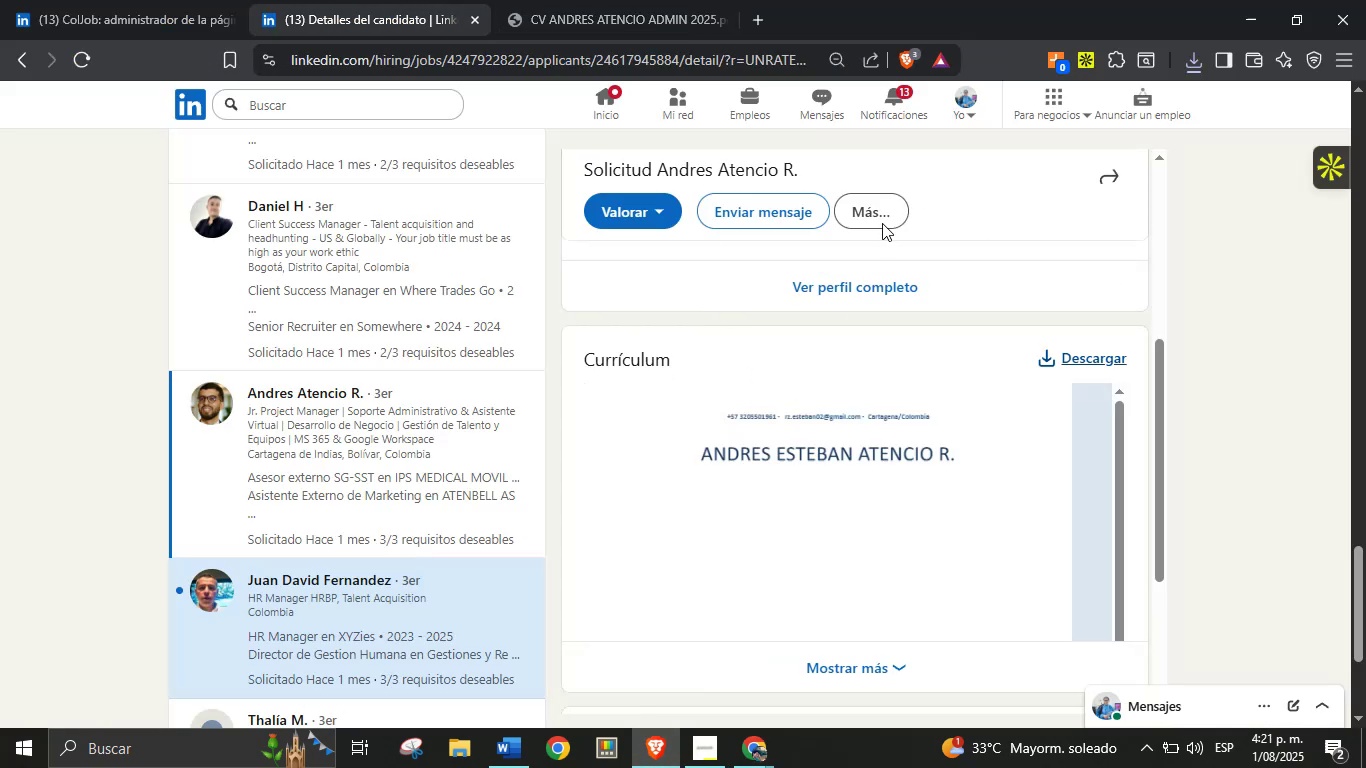 
left_click([882, 219])
 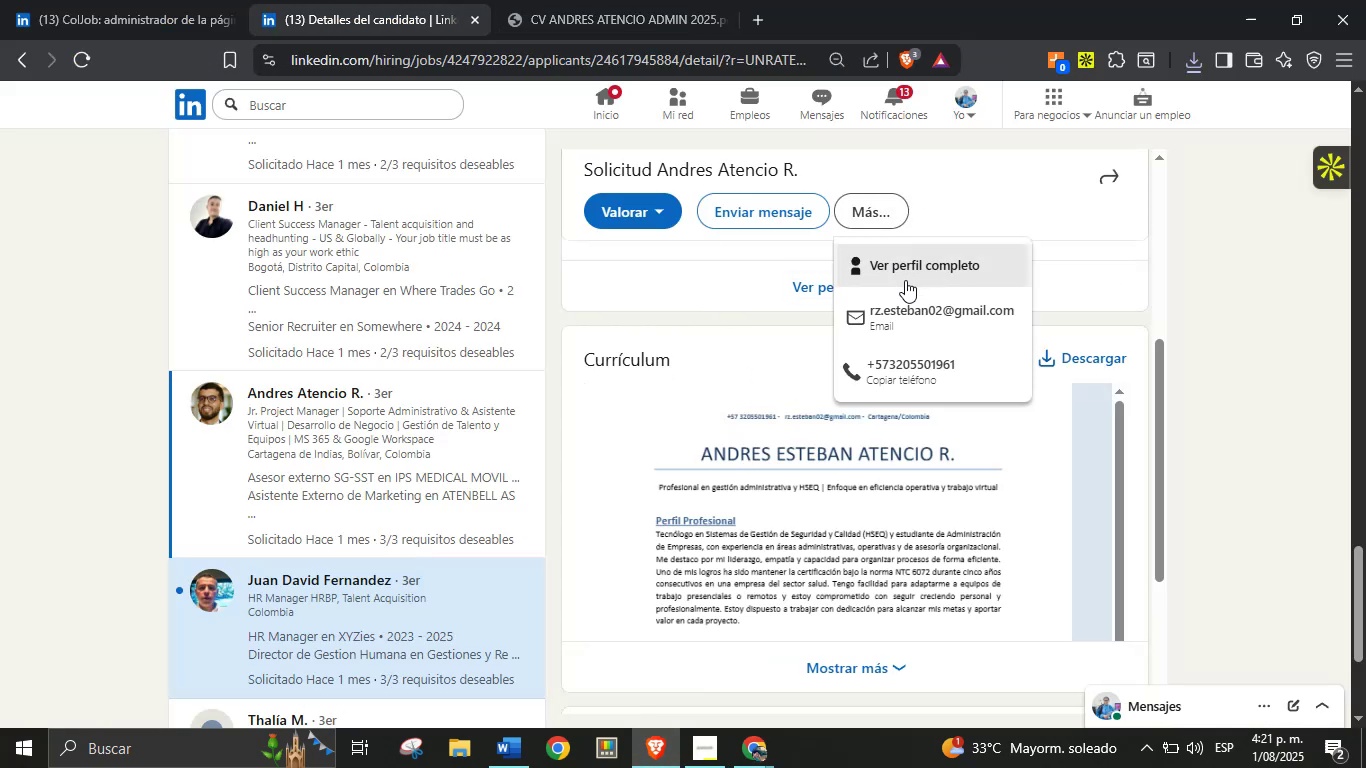 
right_click([923, 265])
 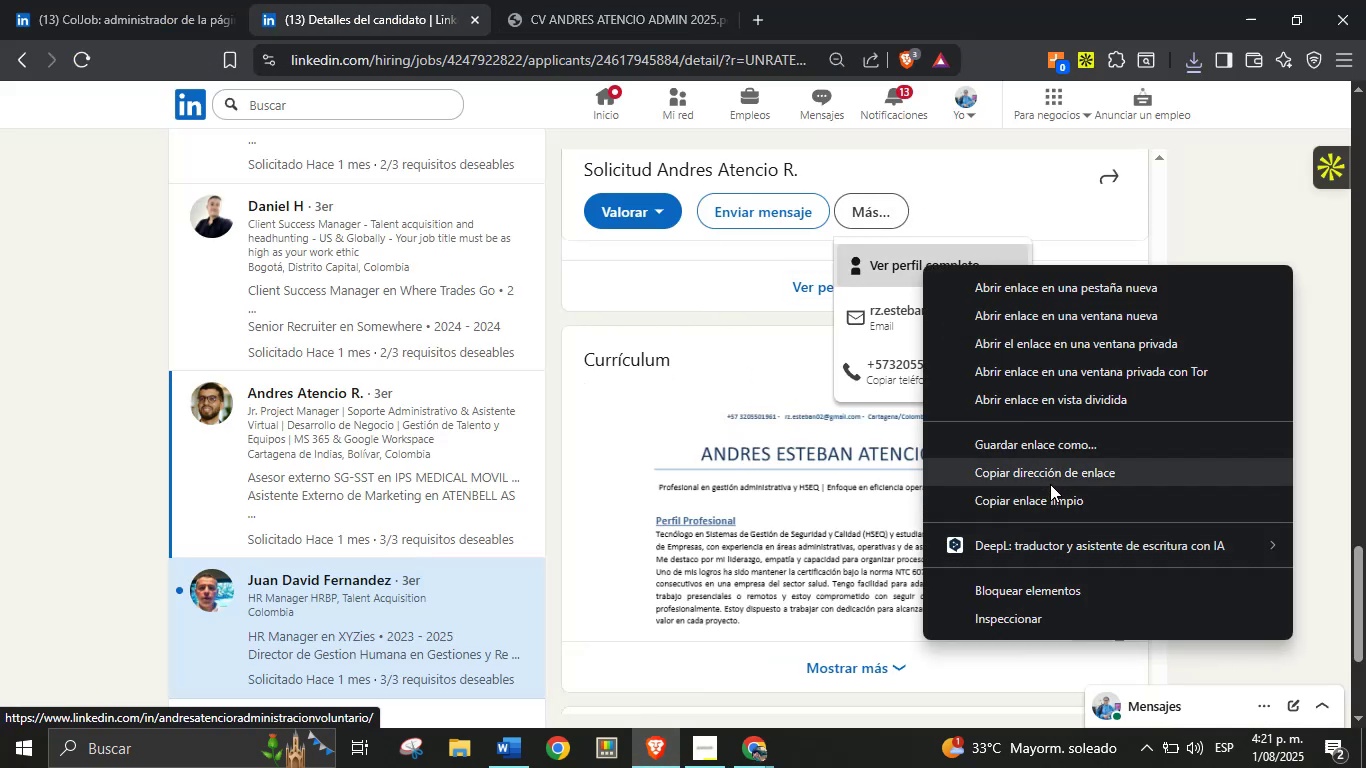 
left_click([1051, 477])
 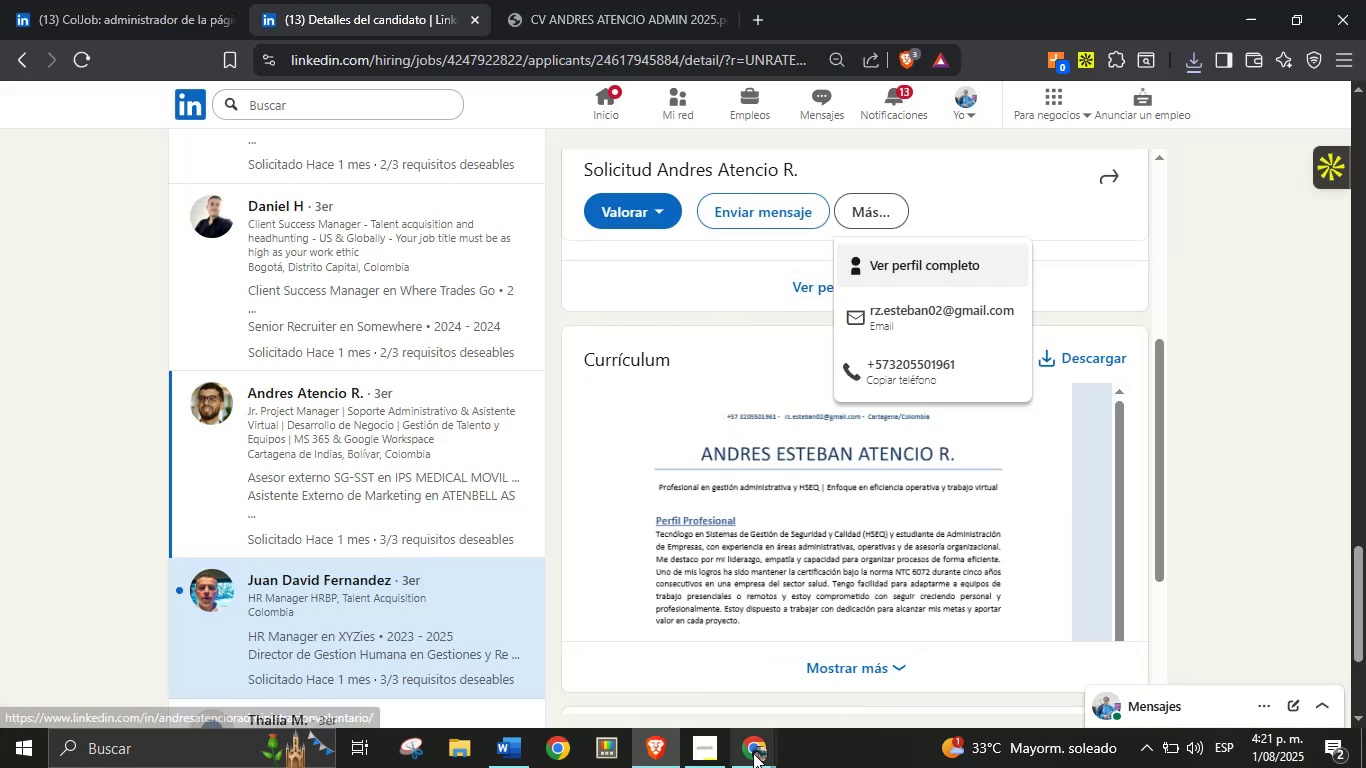 
left_click([750, 757])
 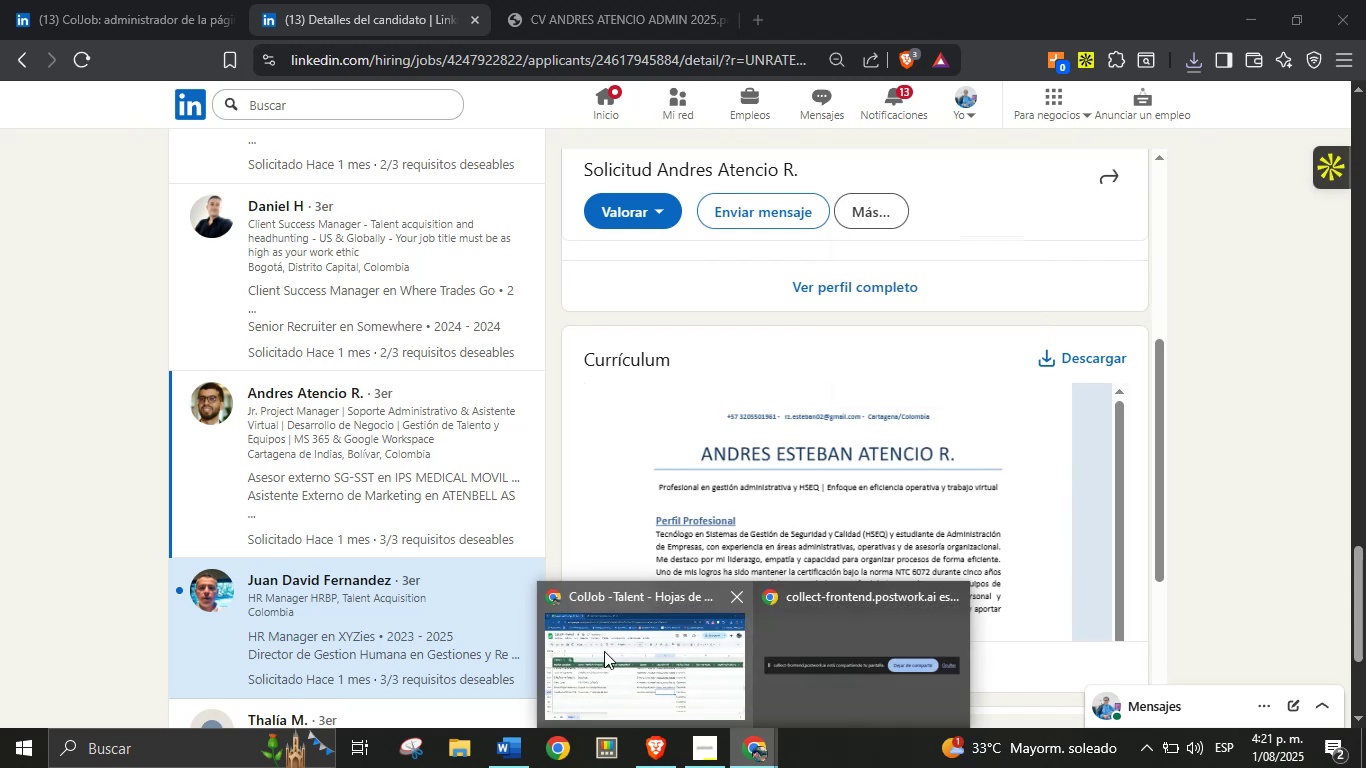 
double_click([604, 651])
 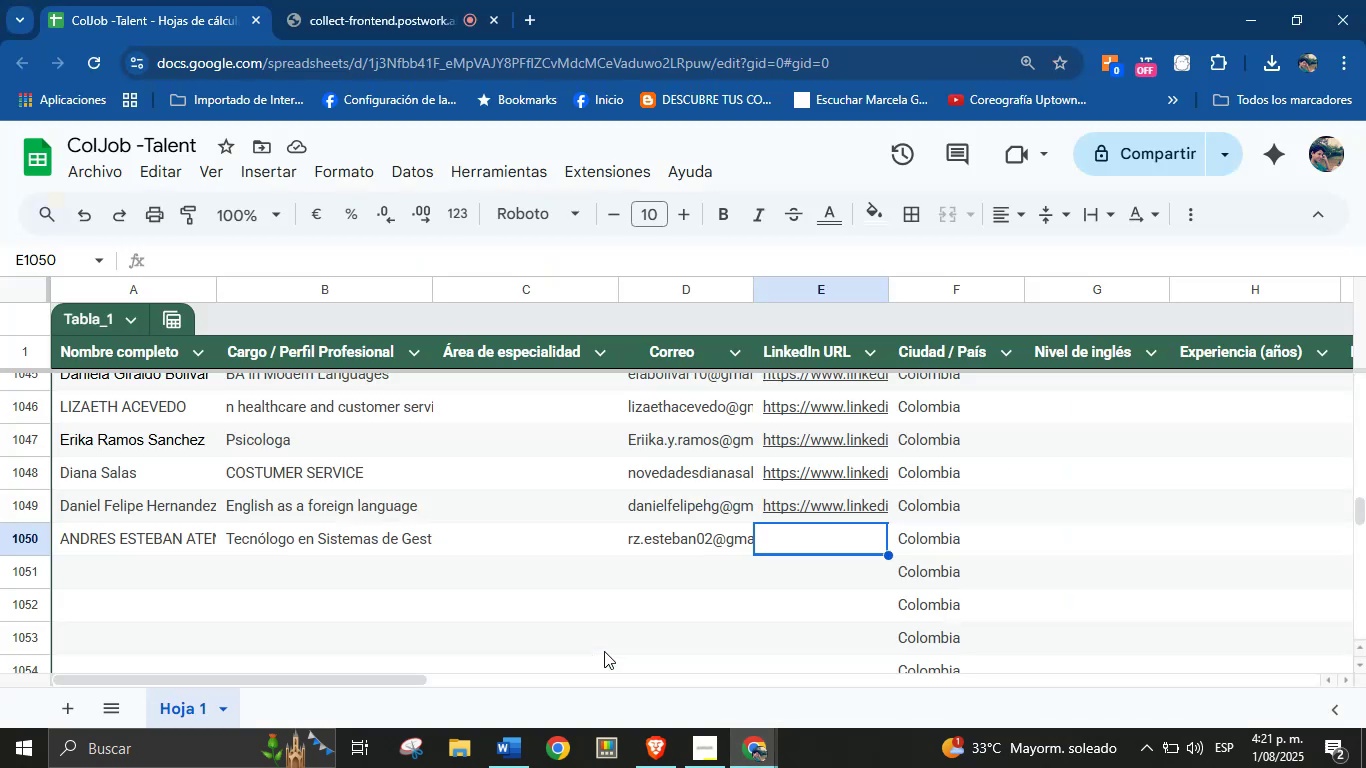 
key(Control+V)
 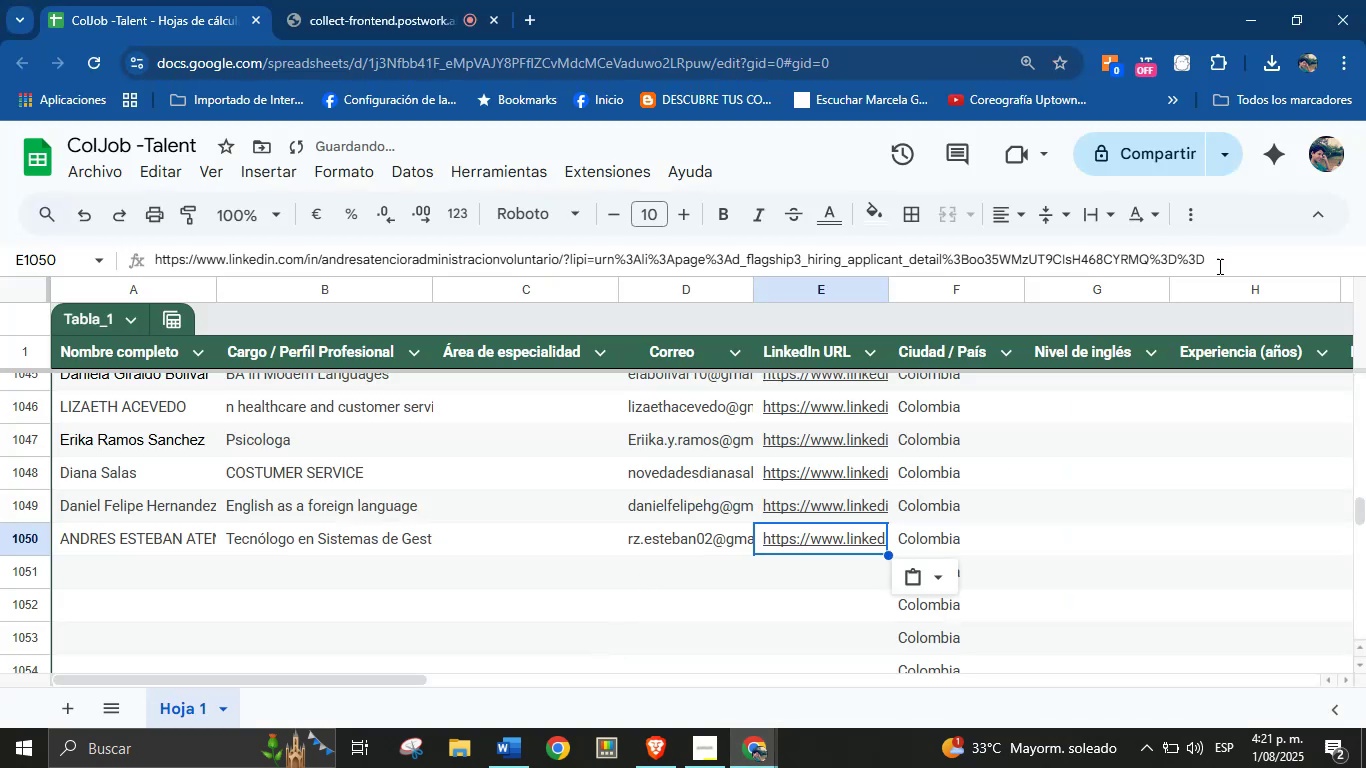 
left_click_drag(start_coordinate=[1221, 269], to_coordinate=[569, 271])
 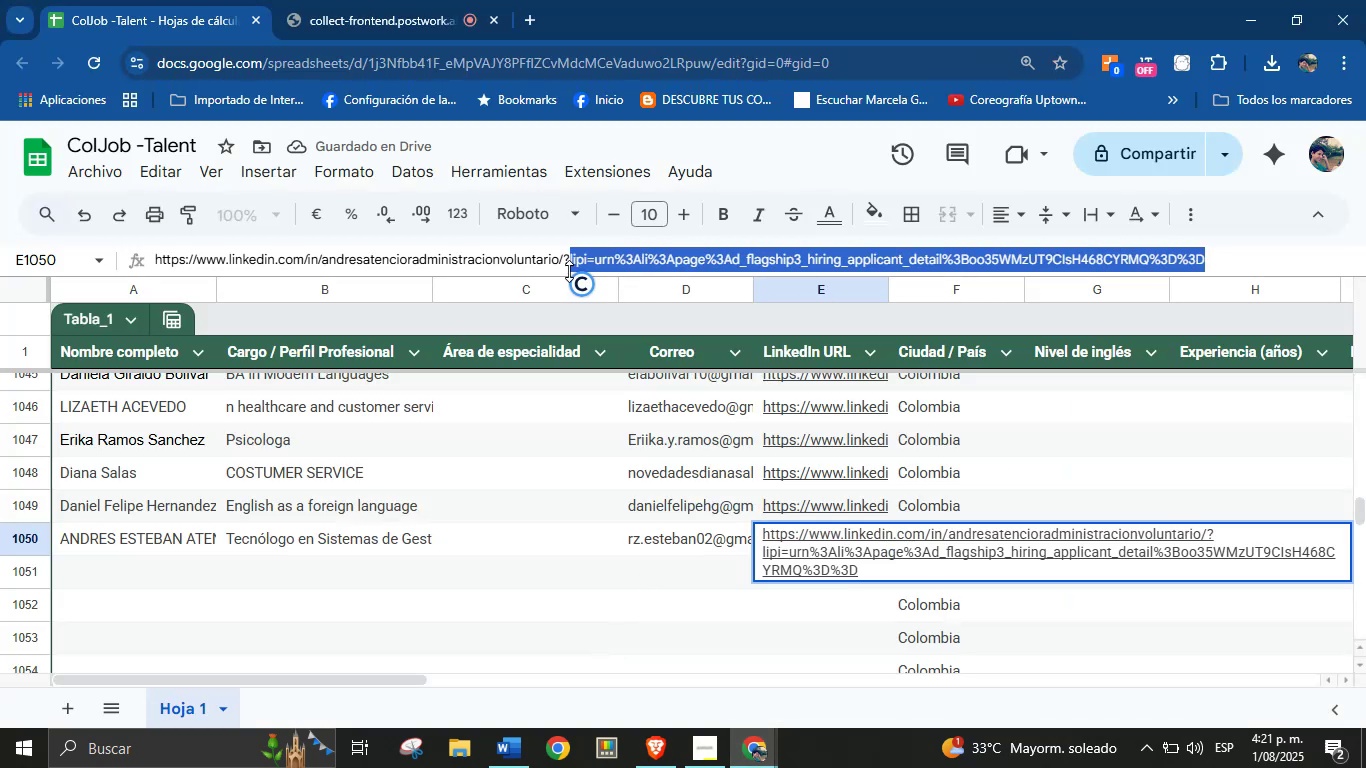 
key(Backspace)
 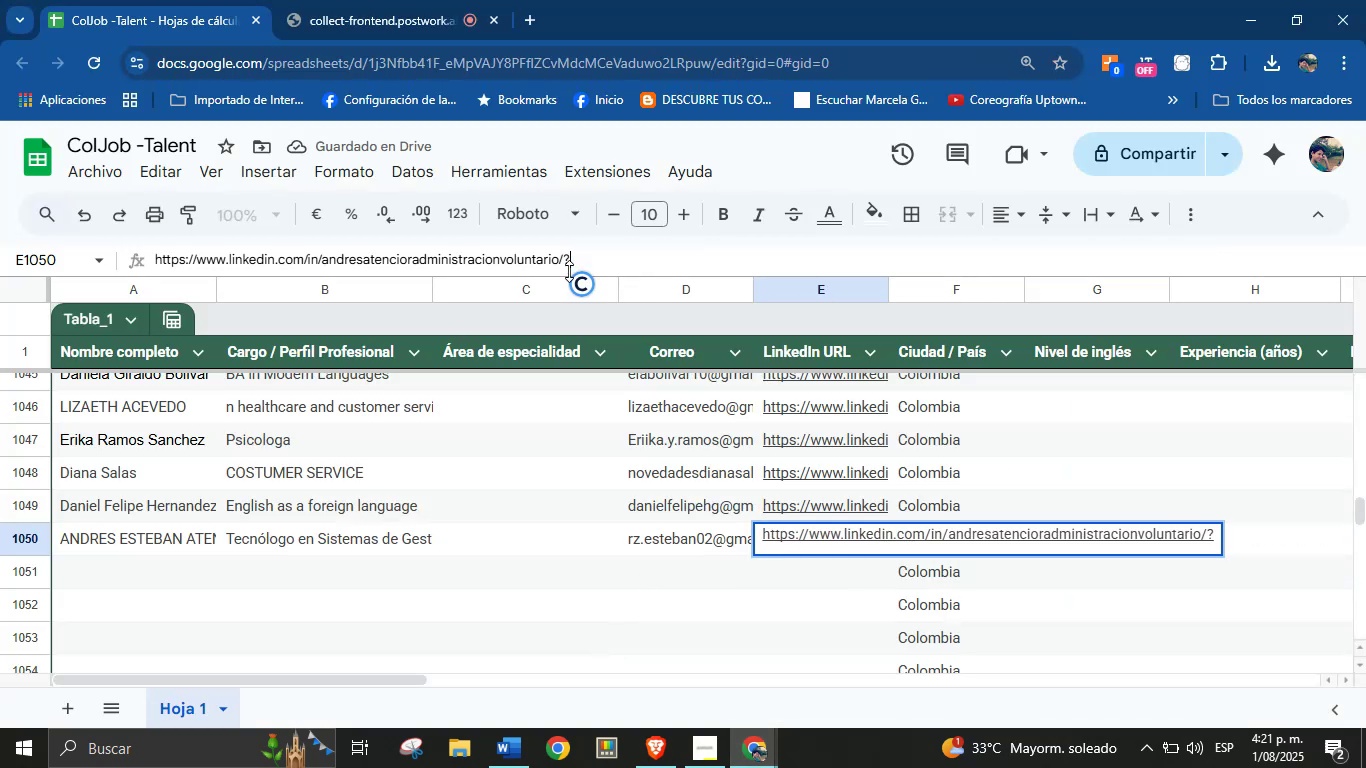 
key(Enter)
 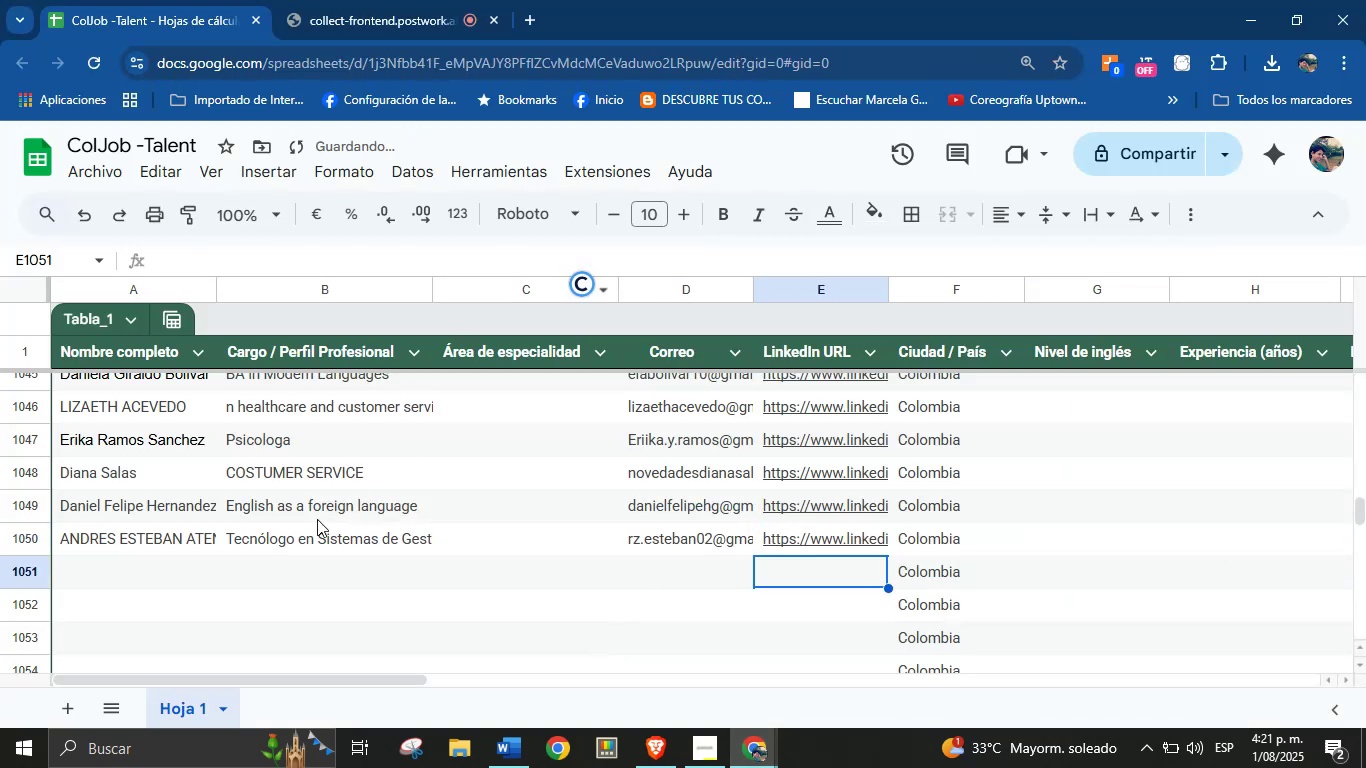 
left_click([152, 581])
 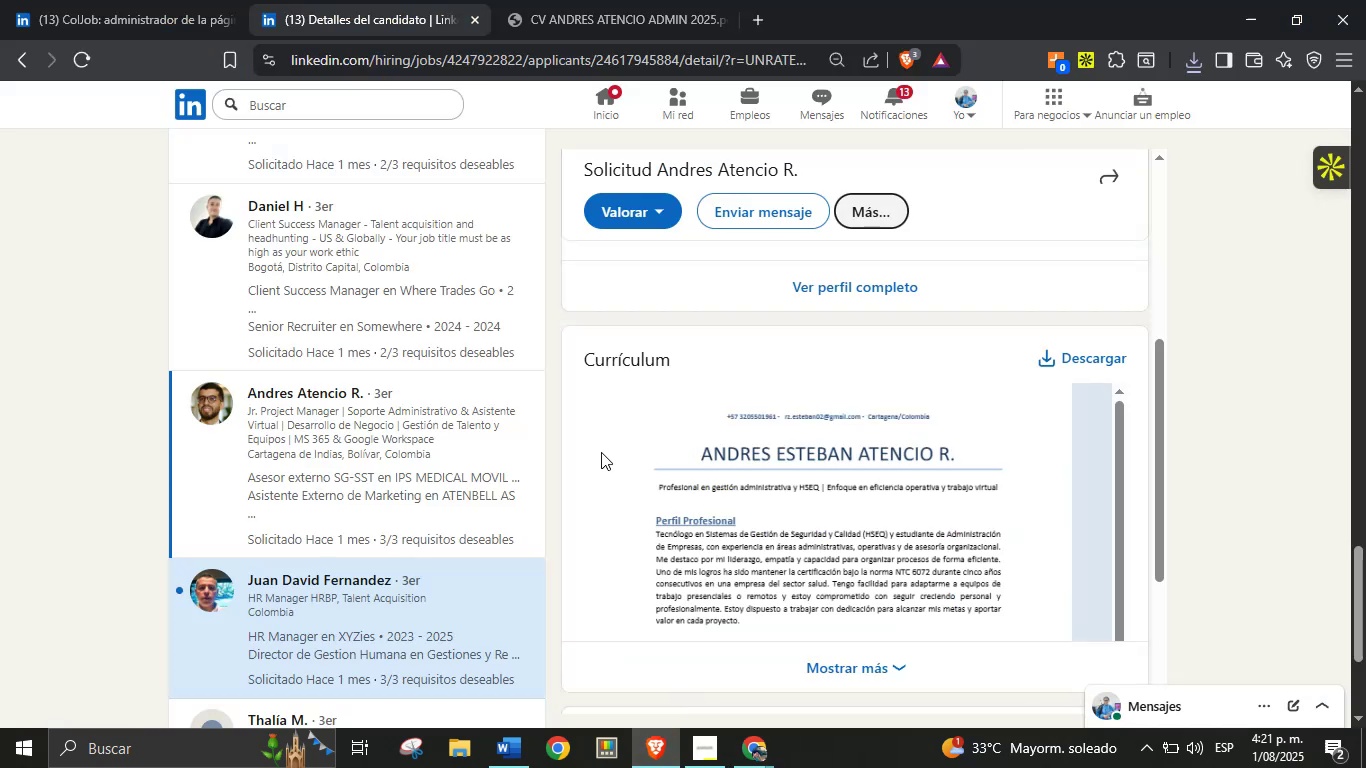 
scroll: coordinate [468, 418], scroll_direction: down, amount: 1.0
 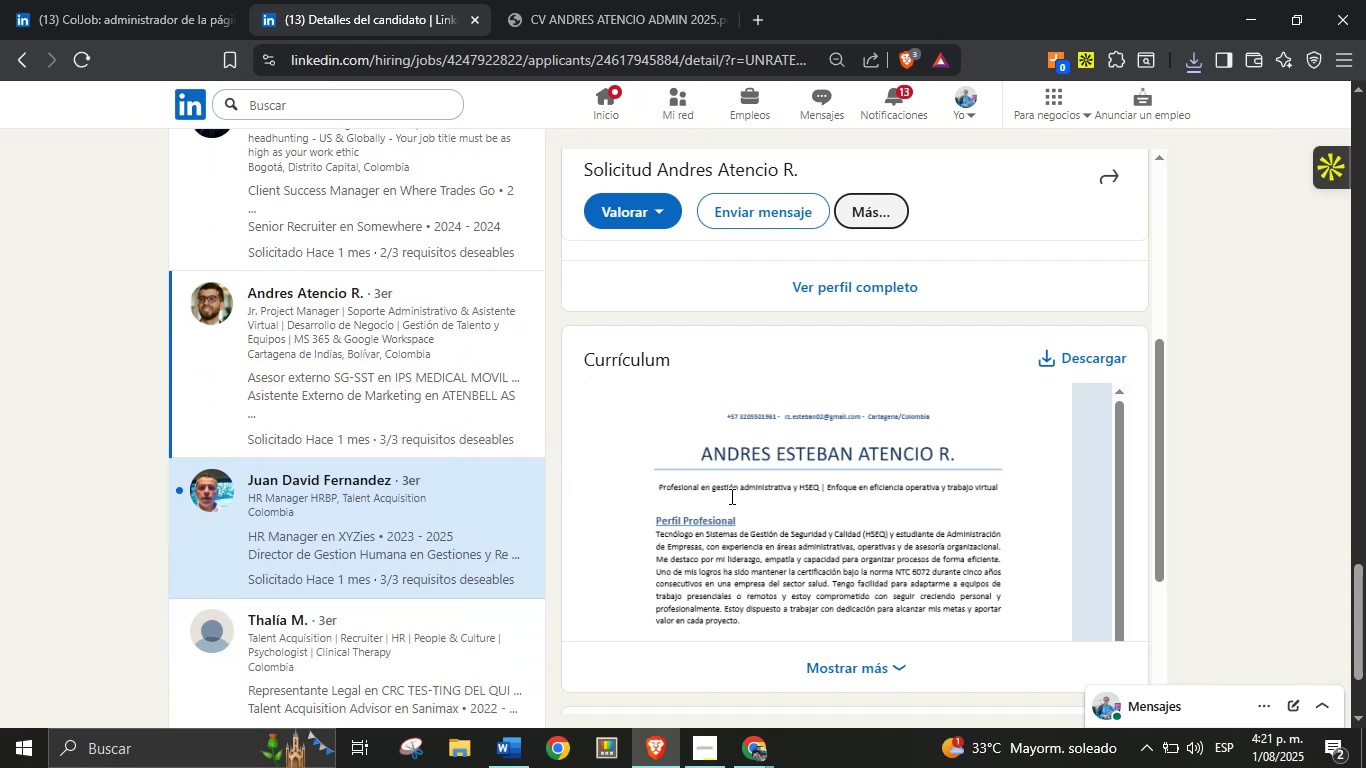 
left_click([581, 0])
 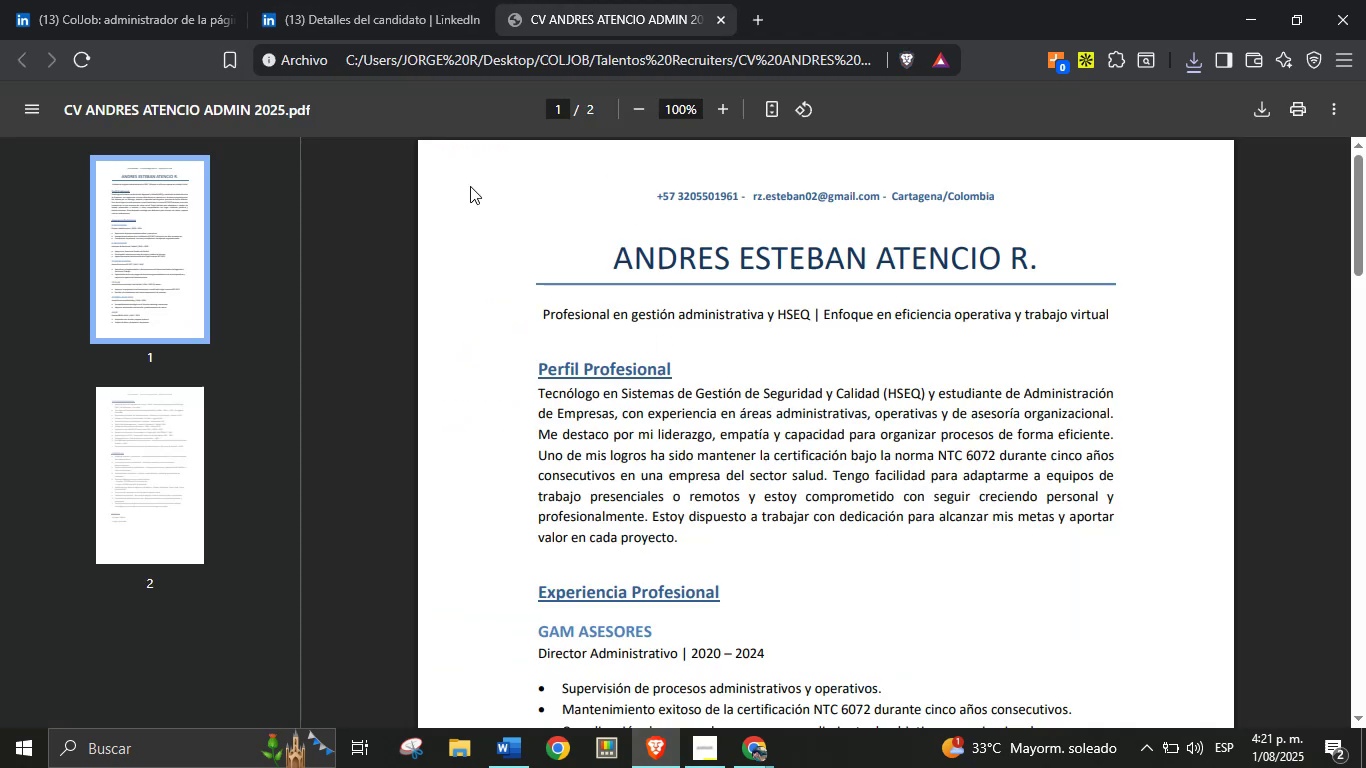 
left_click([351, 0])
 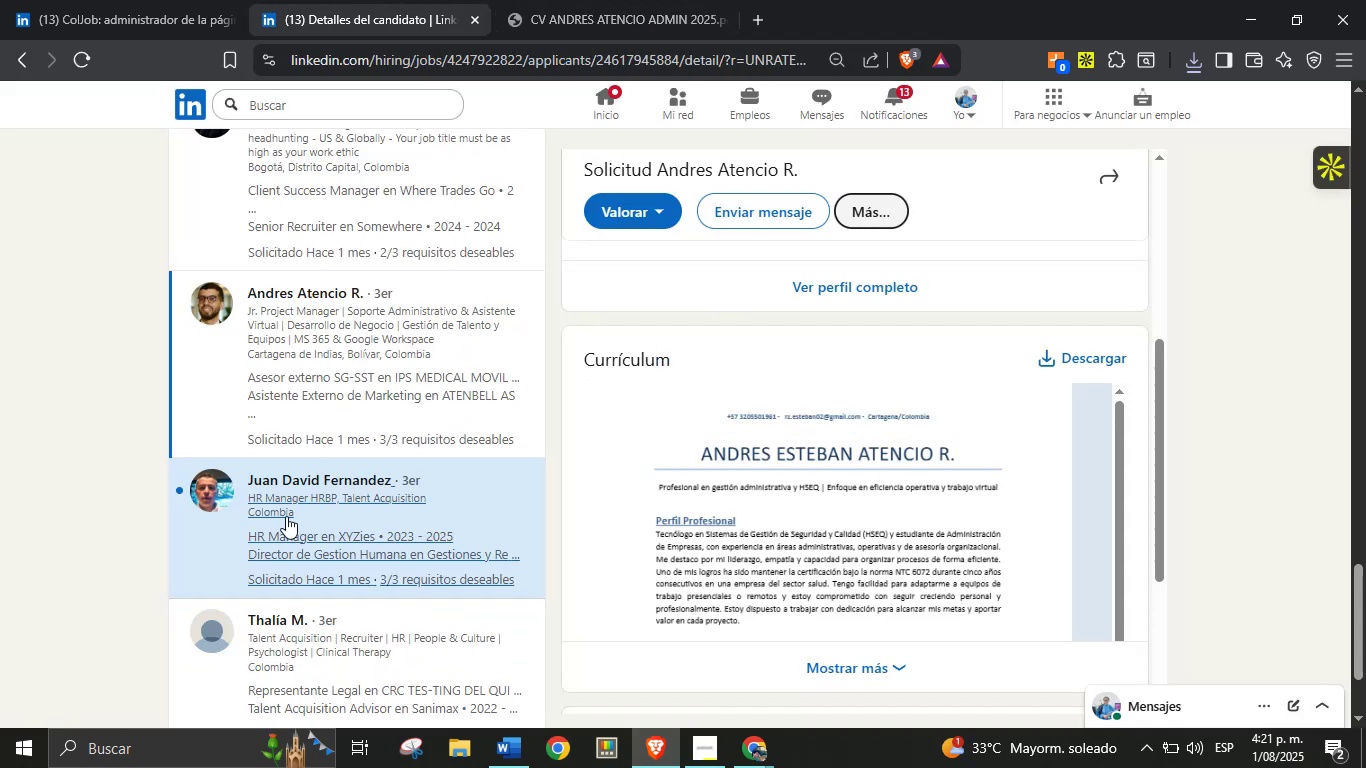 
left_click([286, 516])
 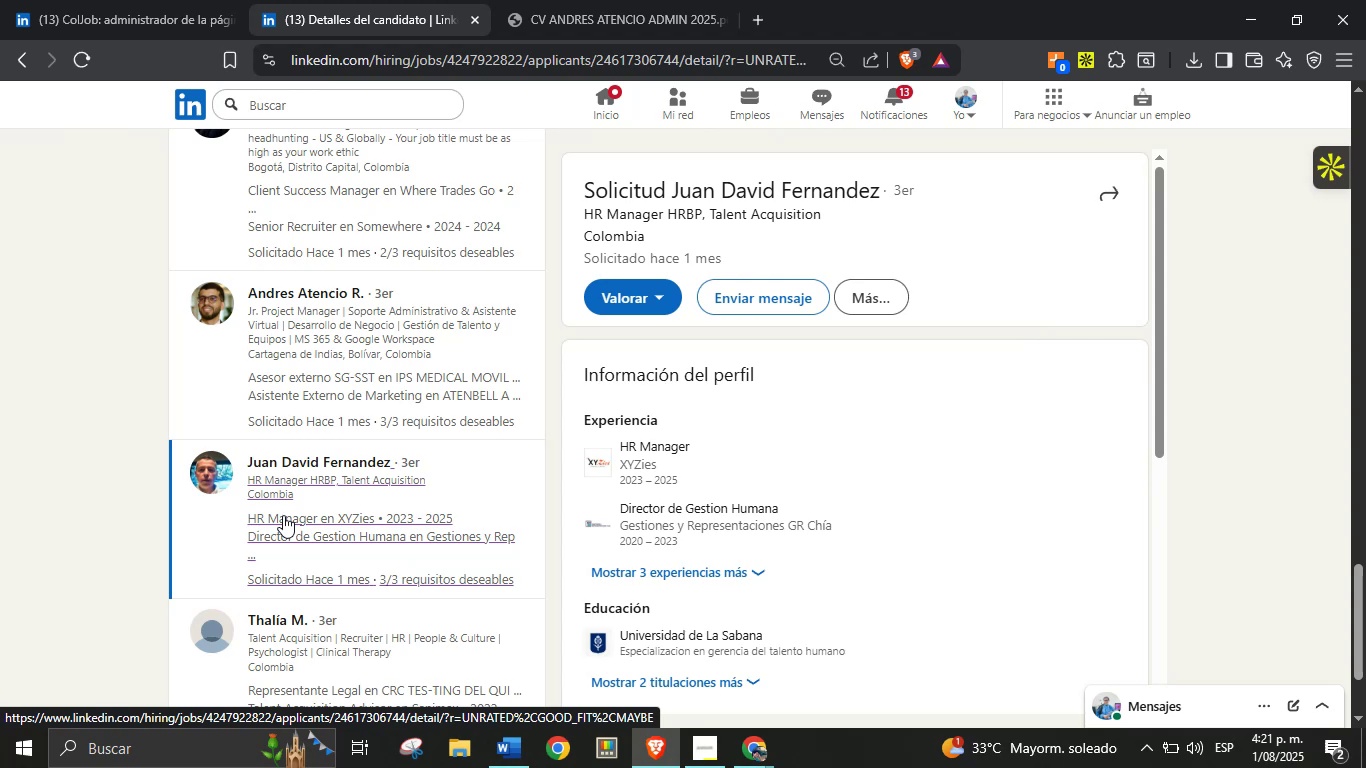 
wait(9.89)
 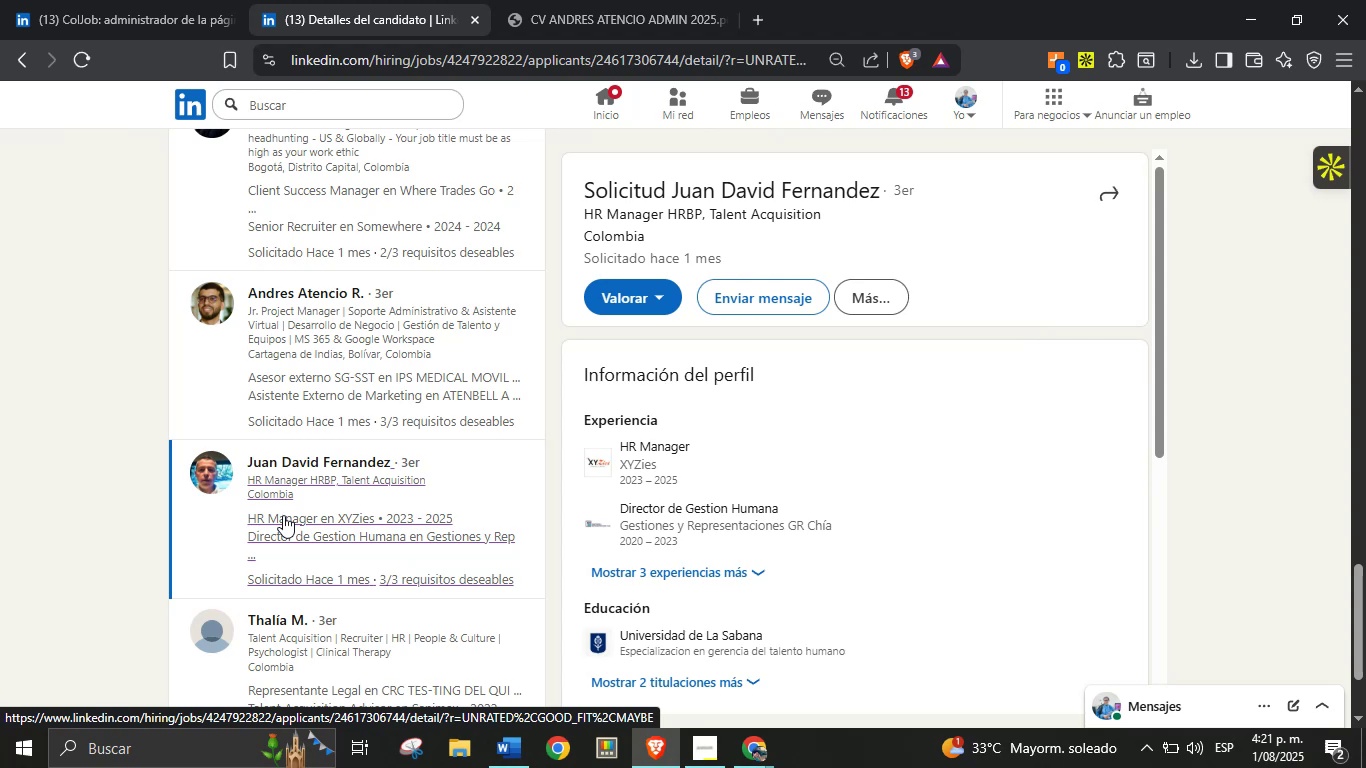 
scroll: coordinate [660, 453], scroll_direction: down, amount: 3.0
 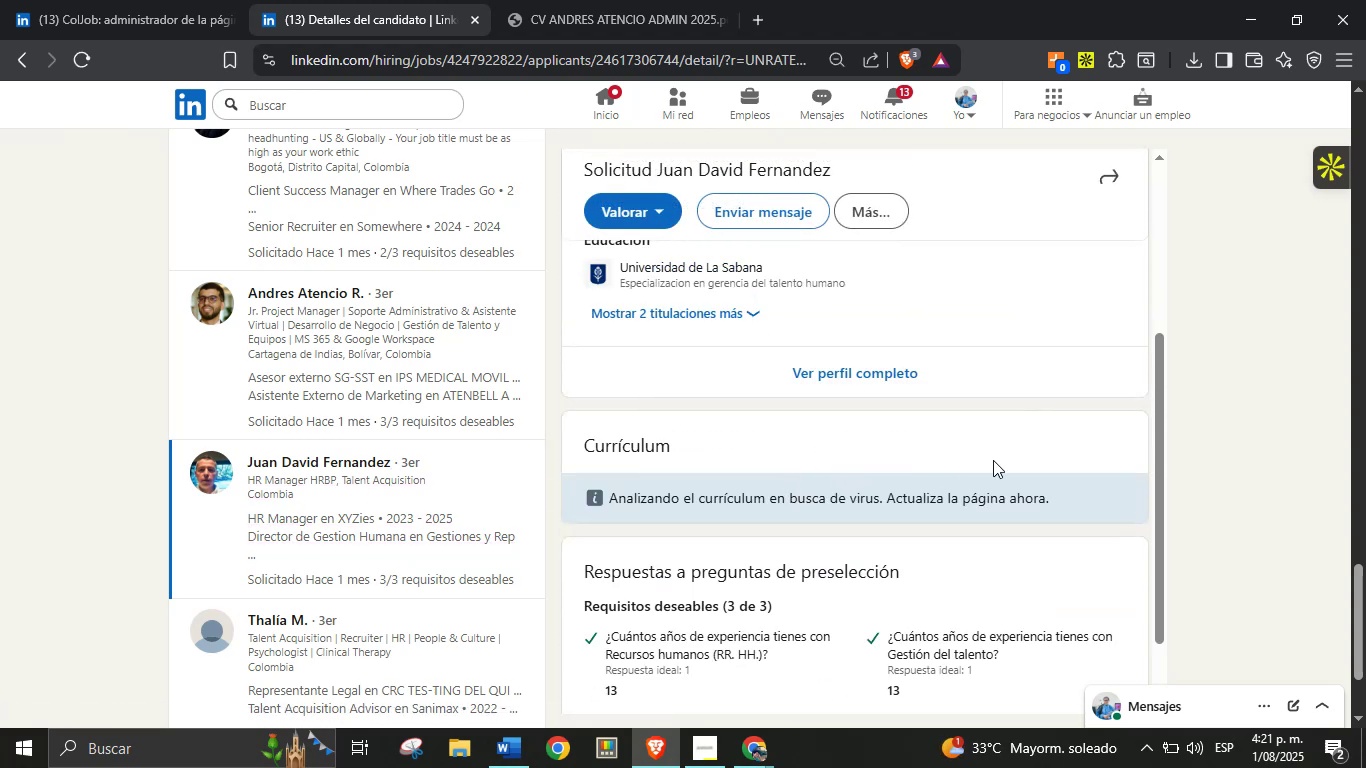 
scroll: coordinate [850, 386], scroll_direction: up, amount: 5.0
 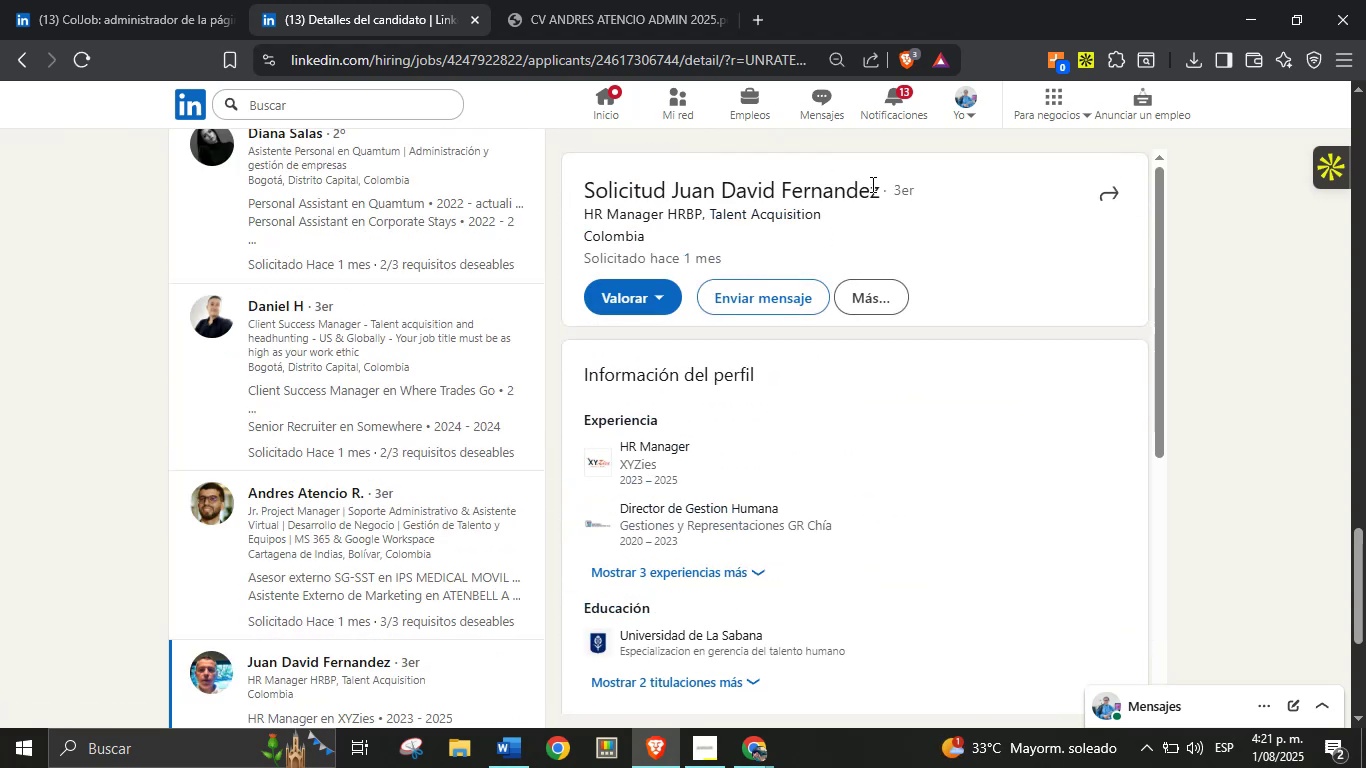 
left_click_drag(start_coordinate=[878, 190], to_coordinate=[674, 195])
 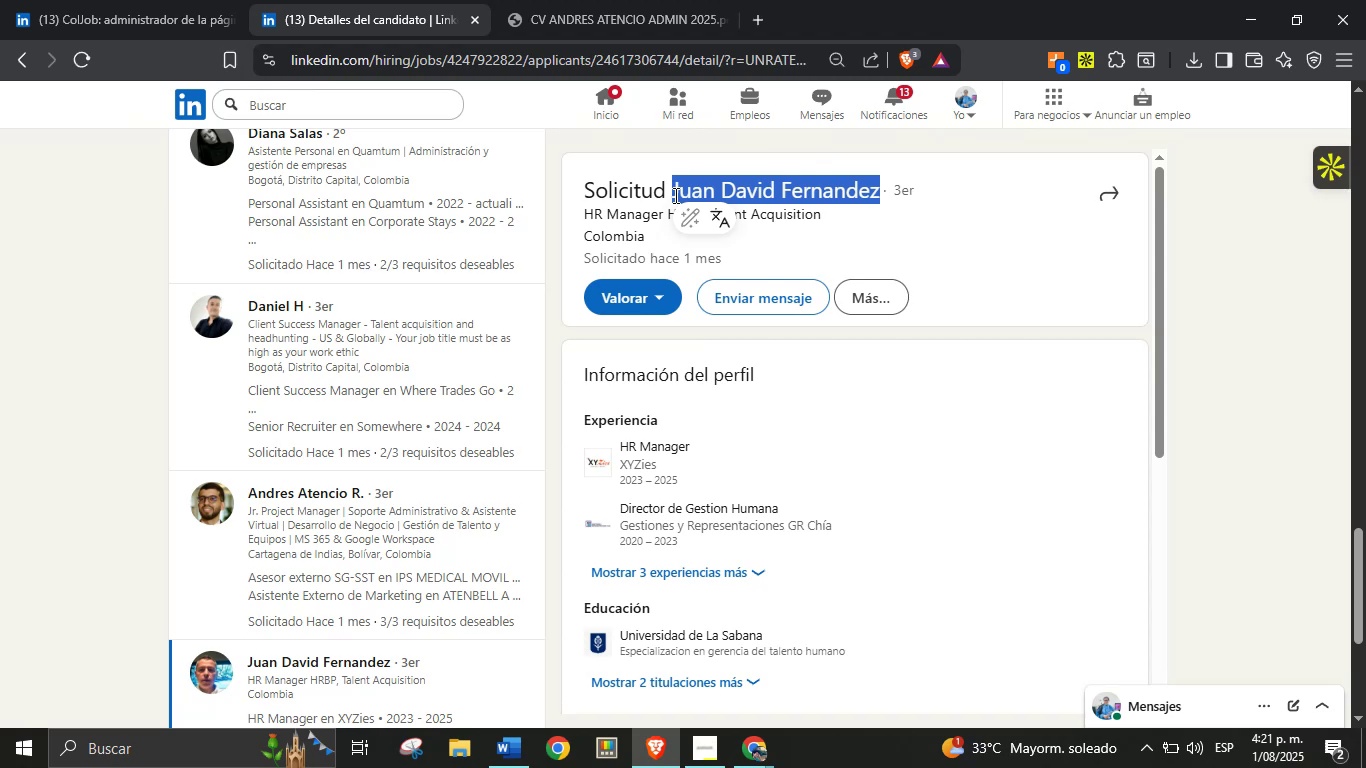 
key(Control+C)
 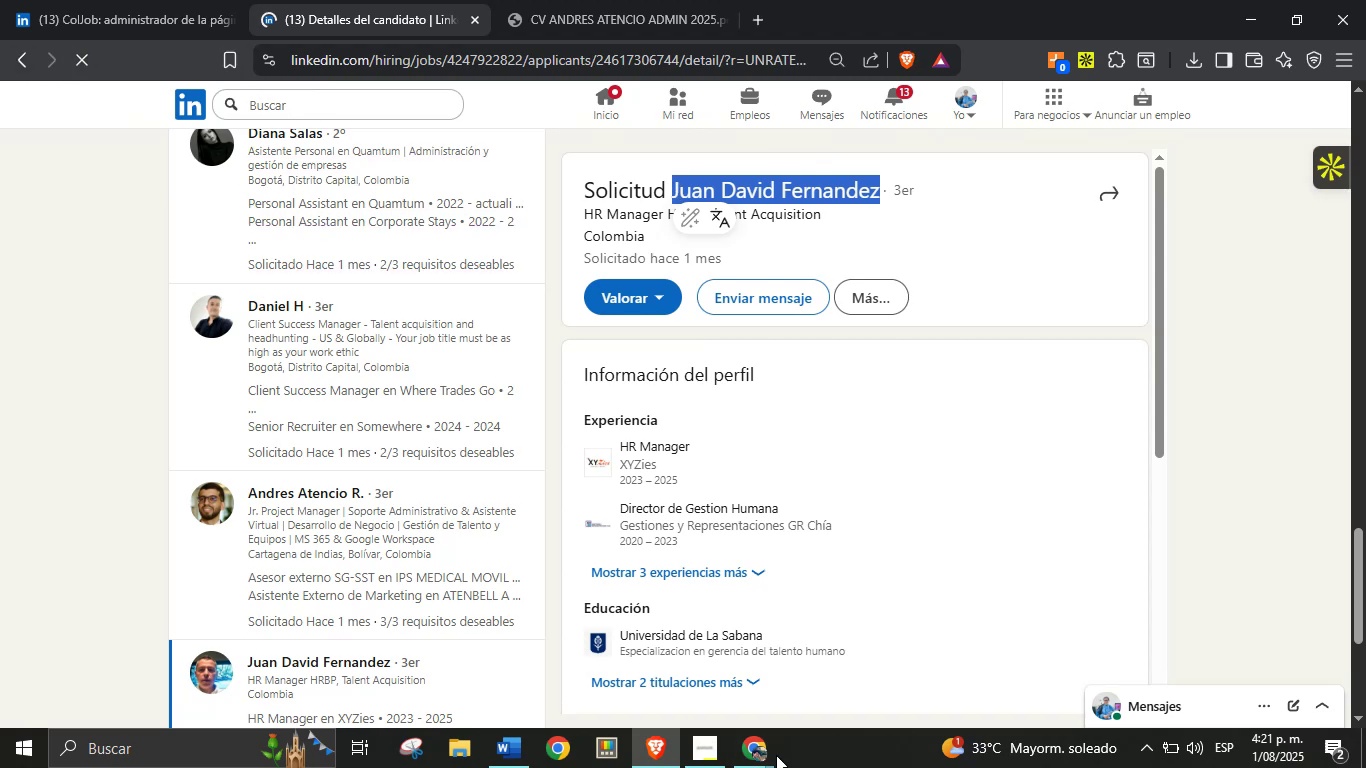 
double_click([611, 663])
 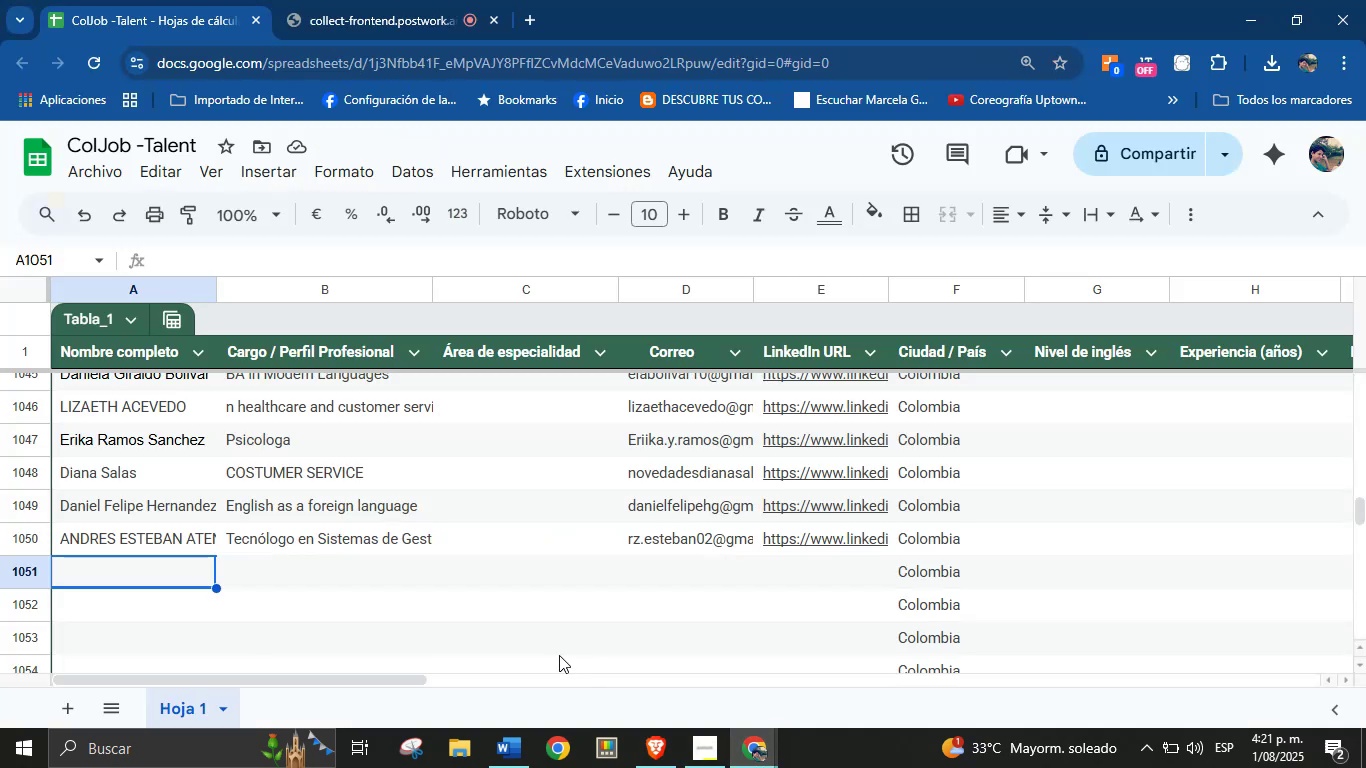 
key(Control+V)
 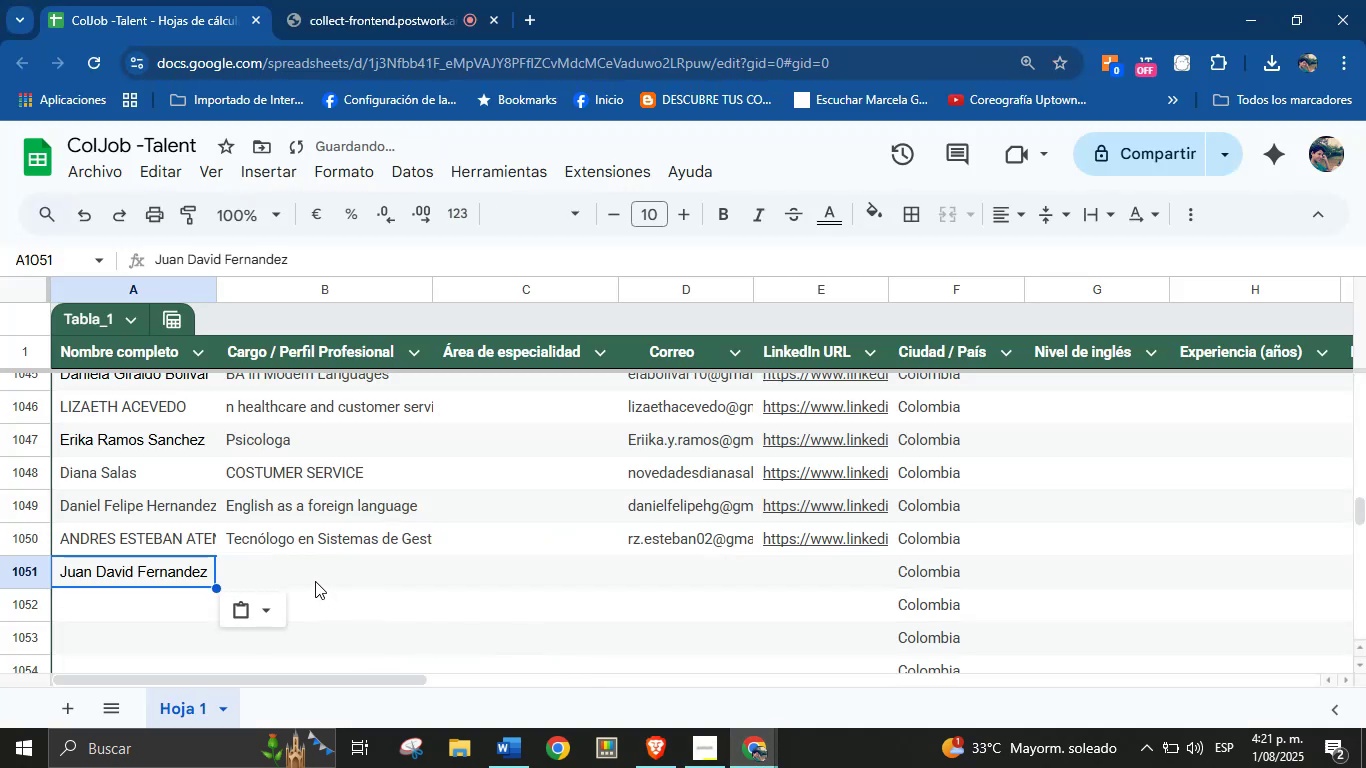 
left_click([297, 564])
 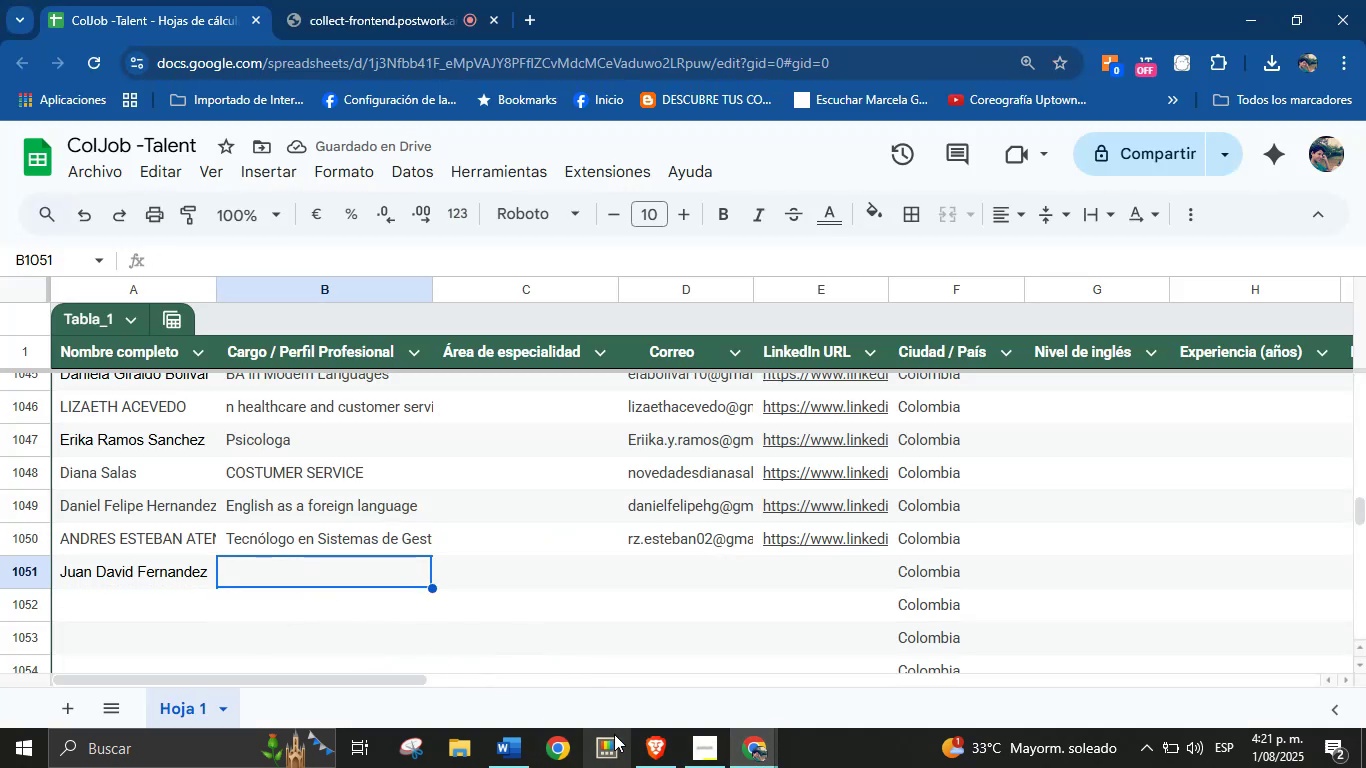 
left_click([643, 733])
 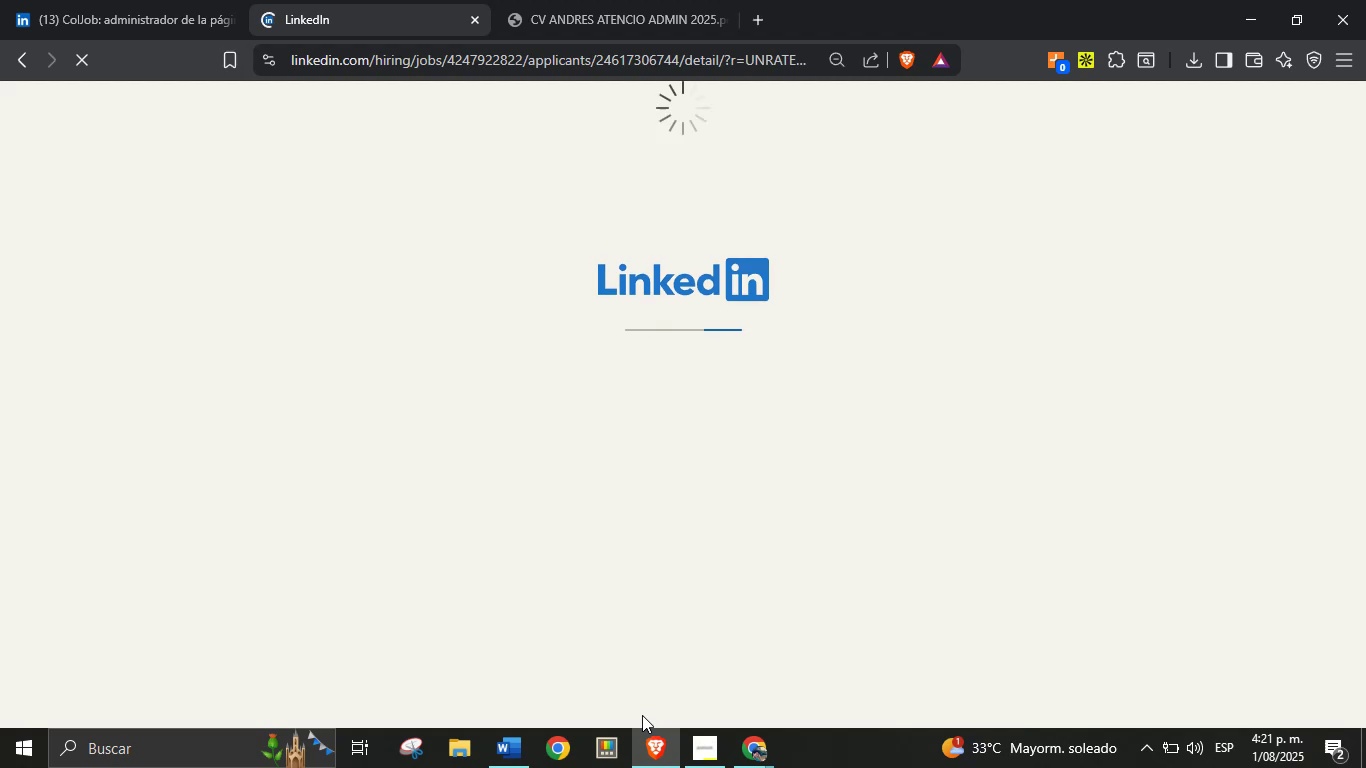 
wait(8.85)
 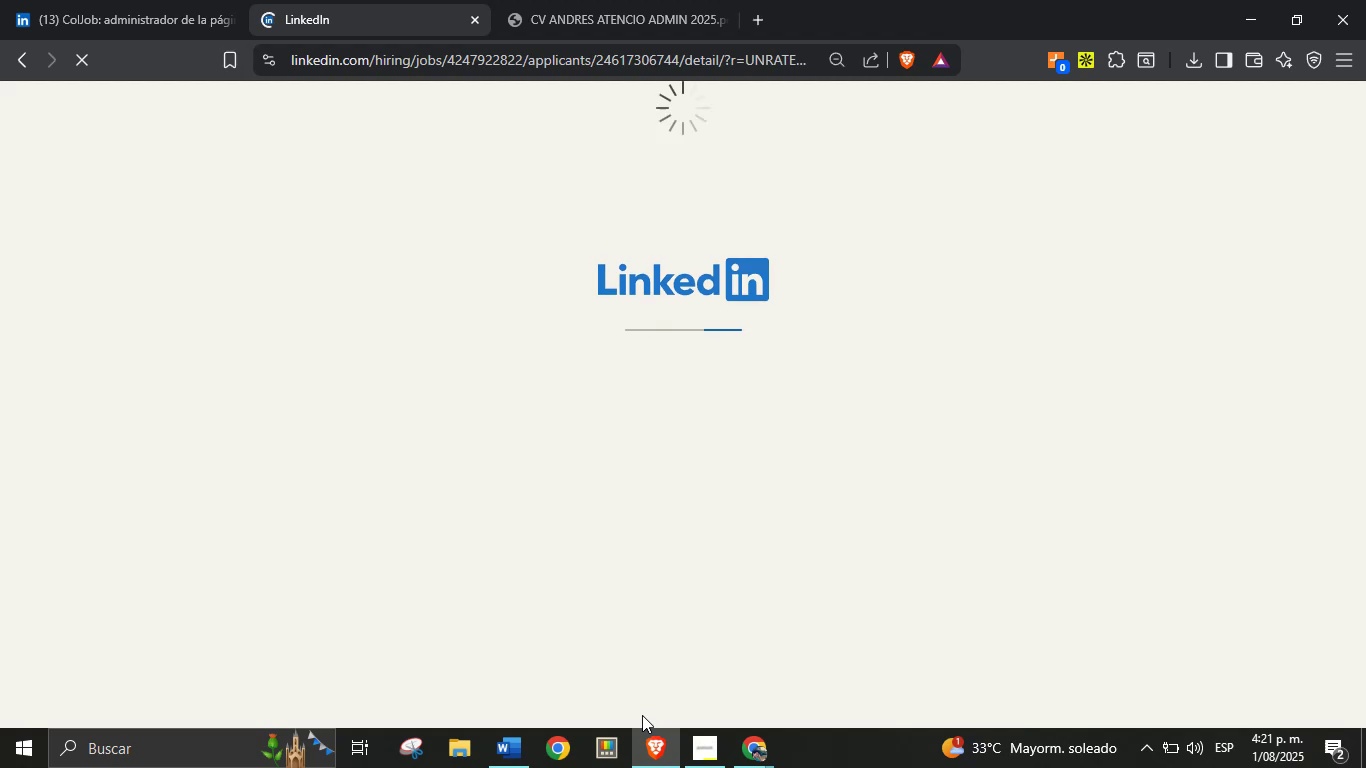 
scroll: coordinate [964, 523], scroll_direction: down, amount: 4.0
 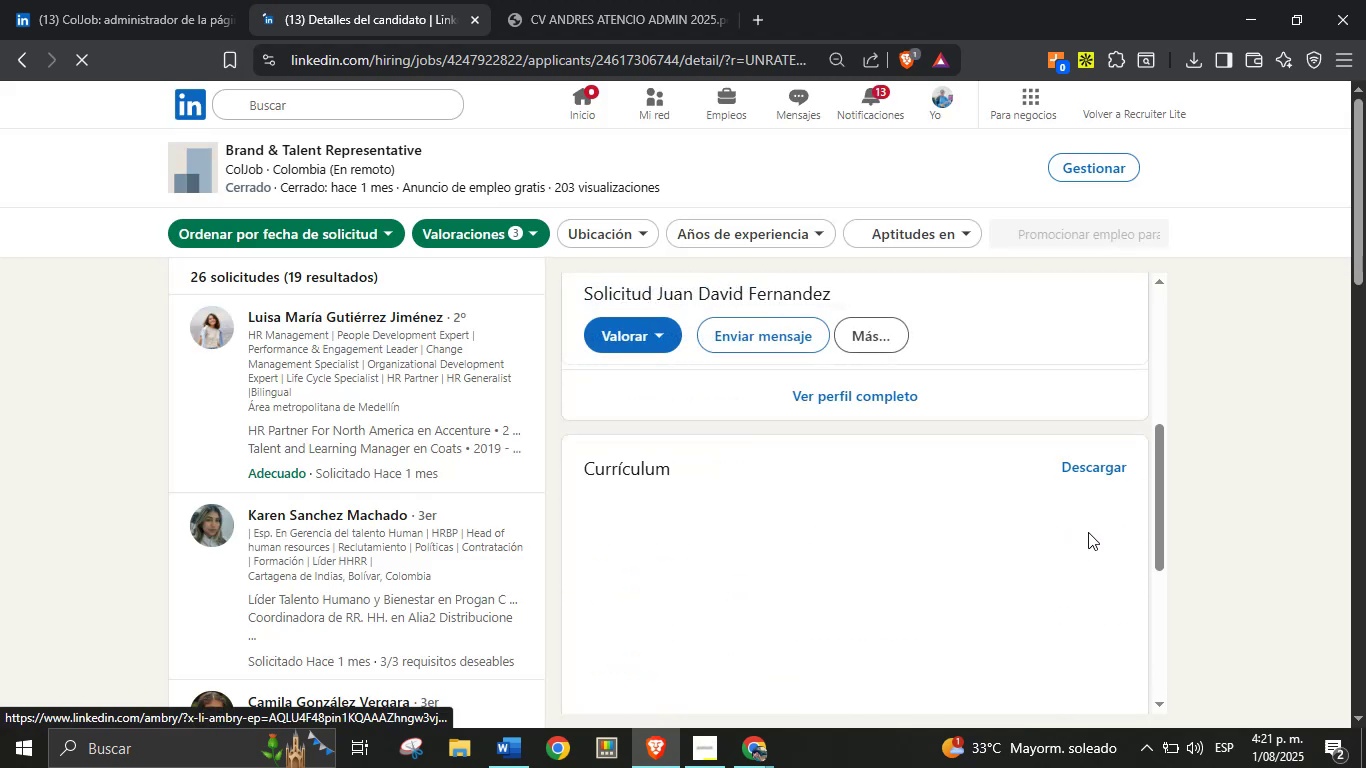 
left_click([1094, 468])
 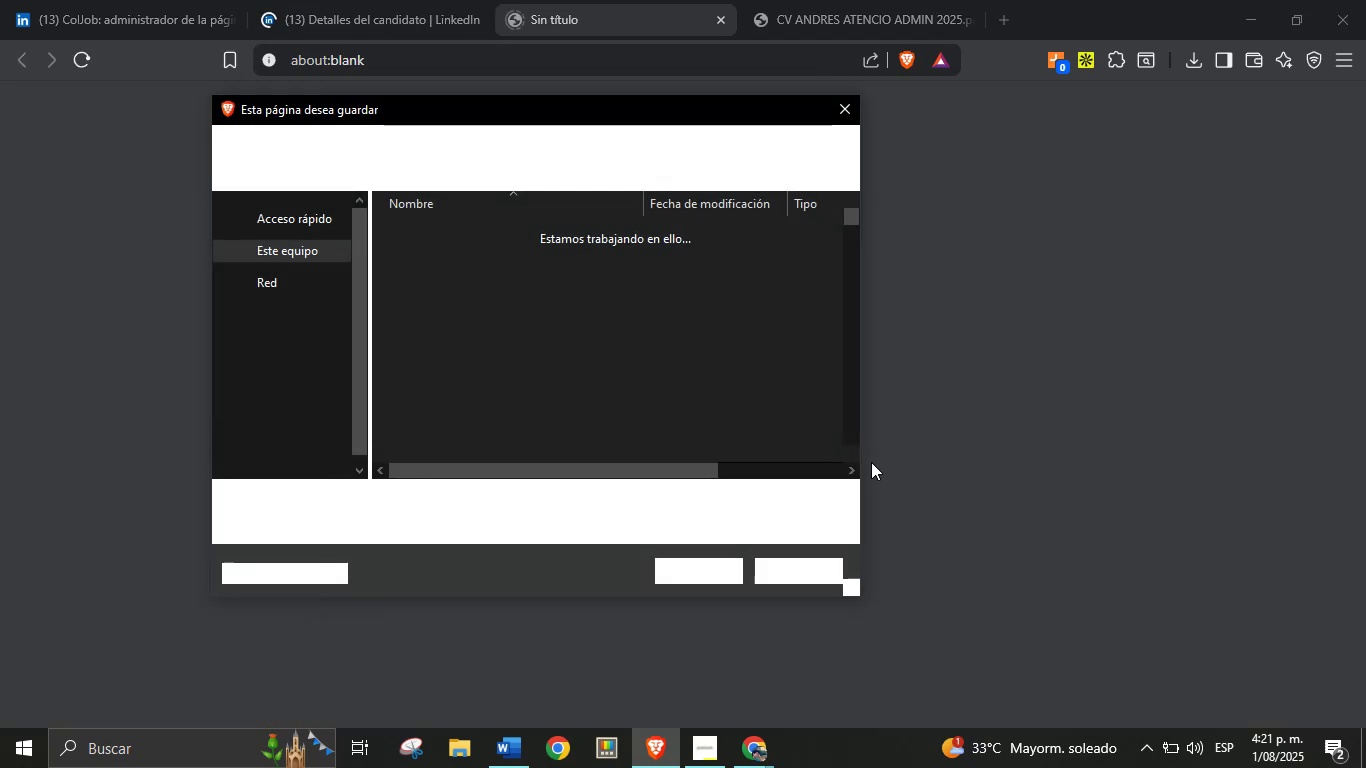 
left_click([713, 576])
 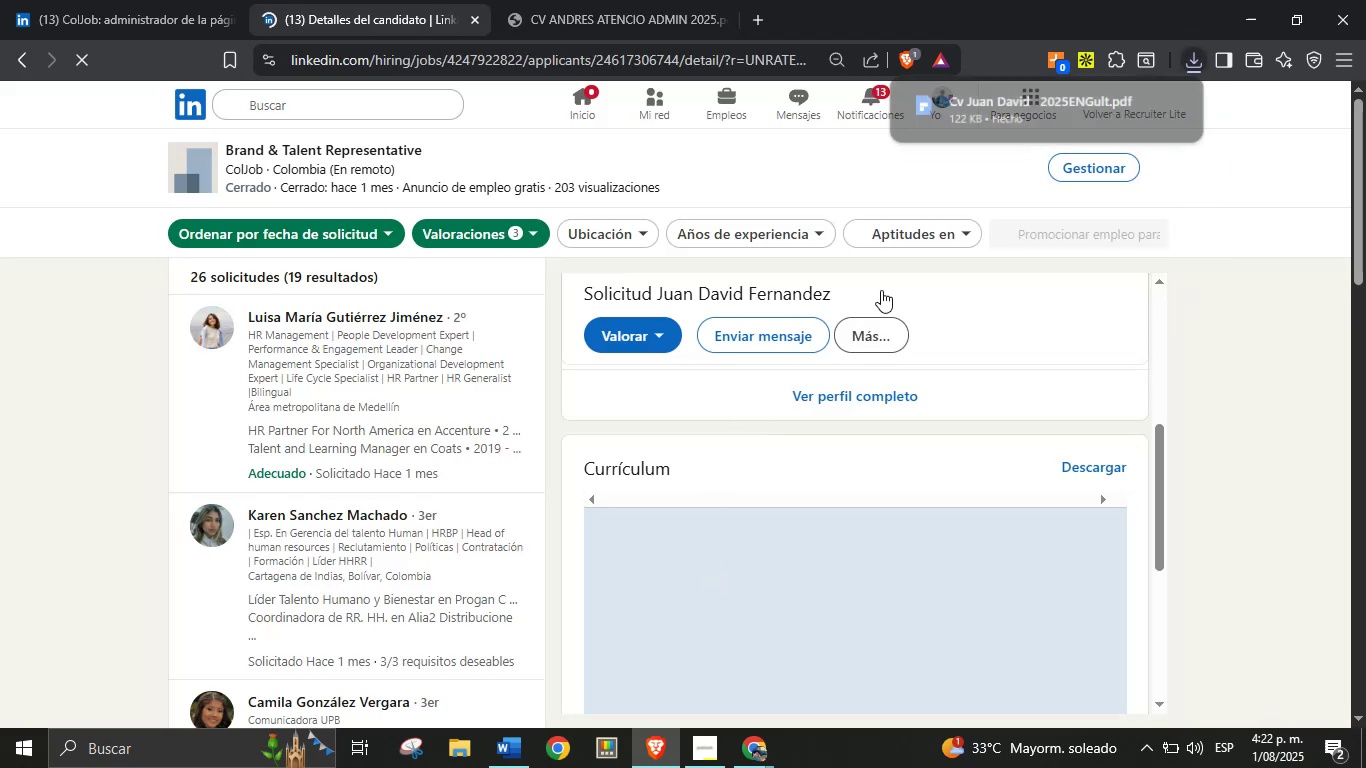 
left_click([1034, 111])
 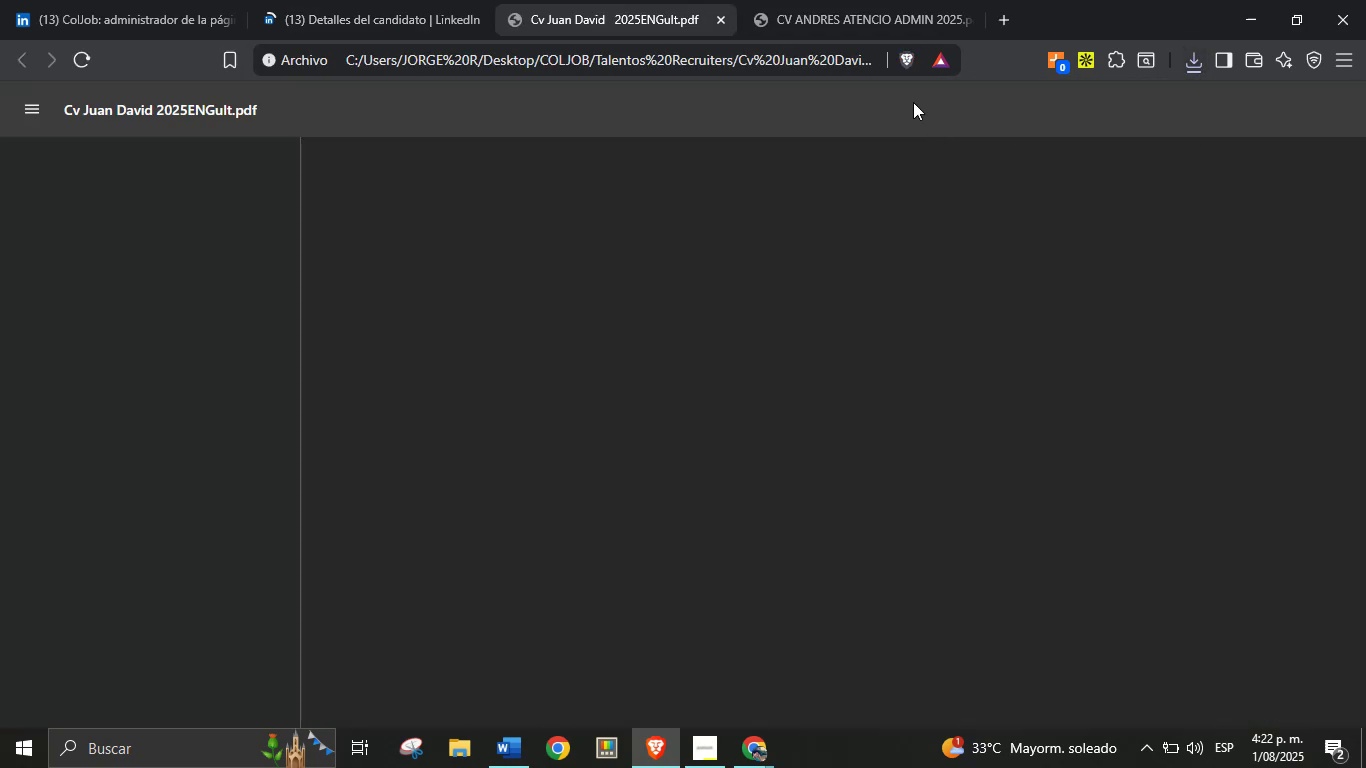 
left_click([890, 4])
 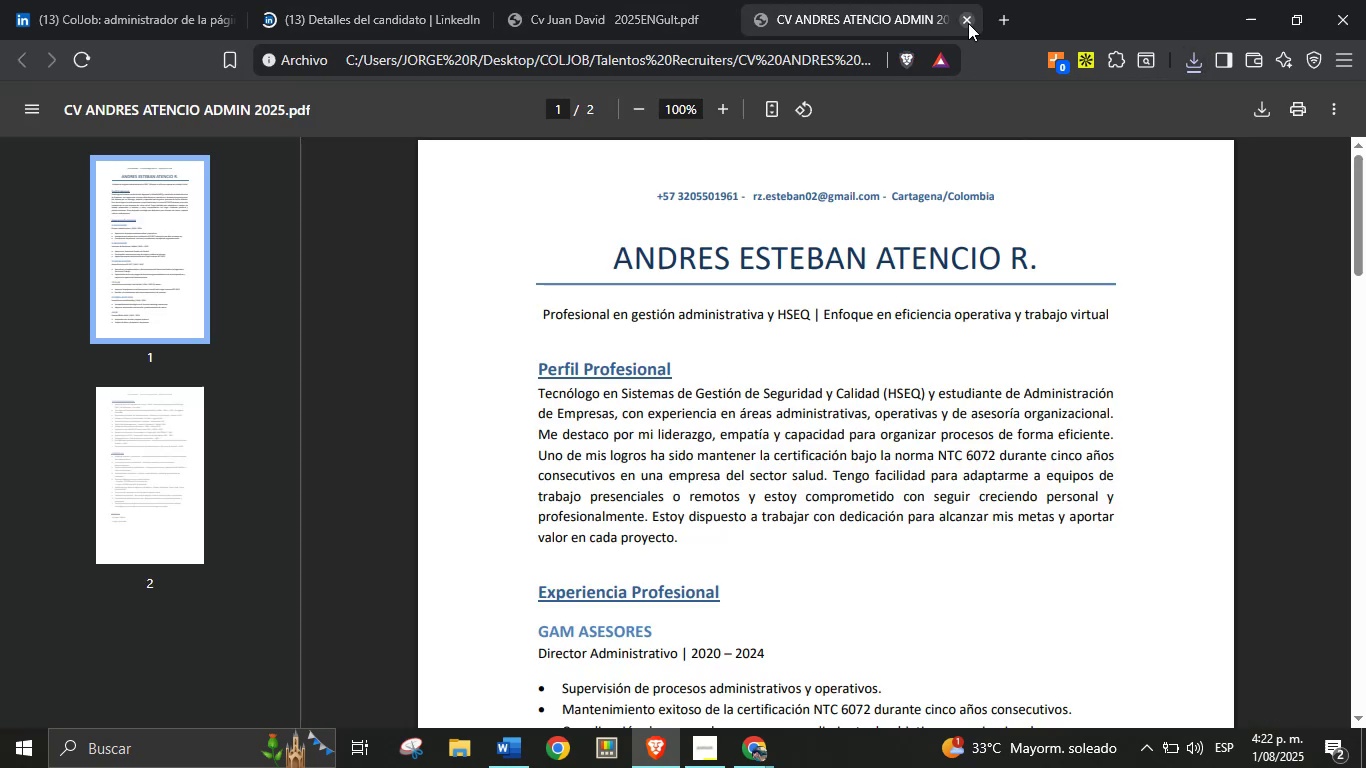 
left_click([968, 22])
 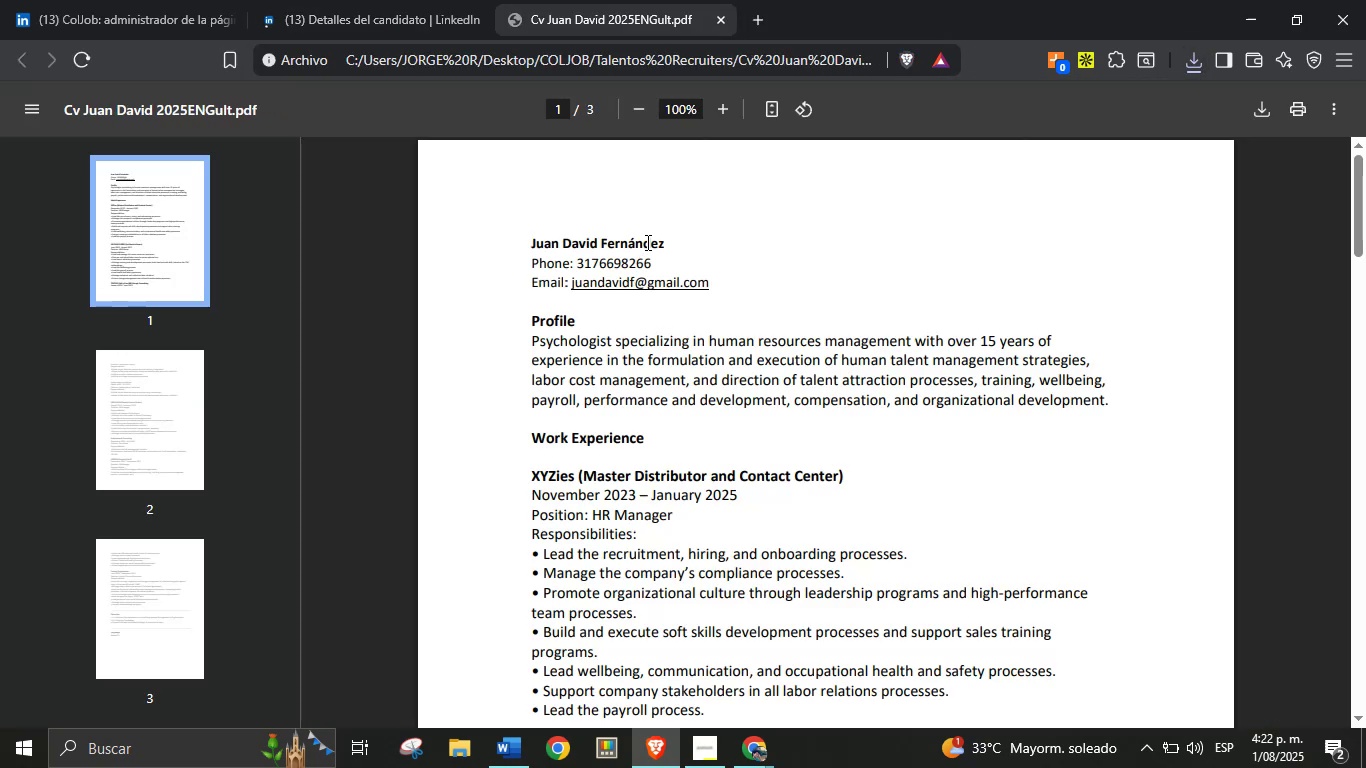 
double_click([649, 239])
 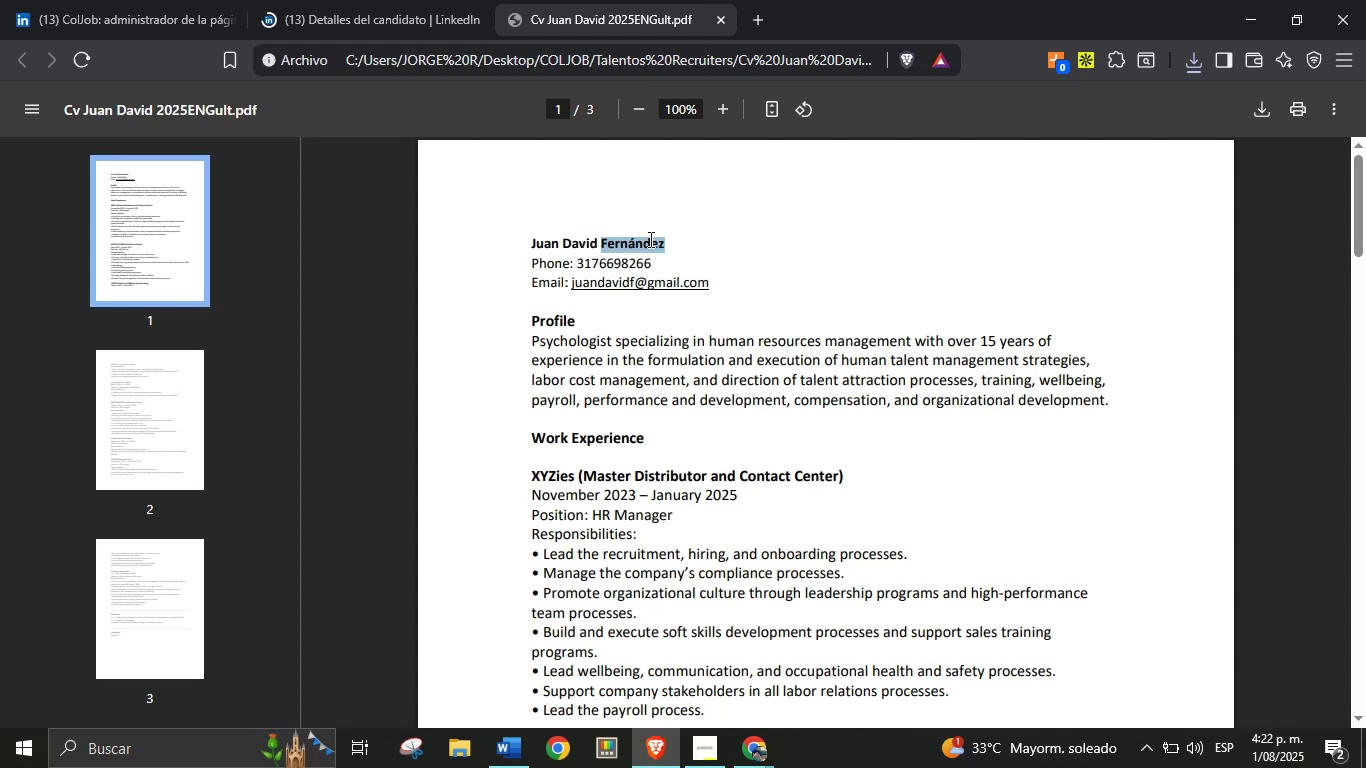 
triple_click([649, 239])
 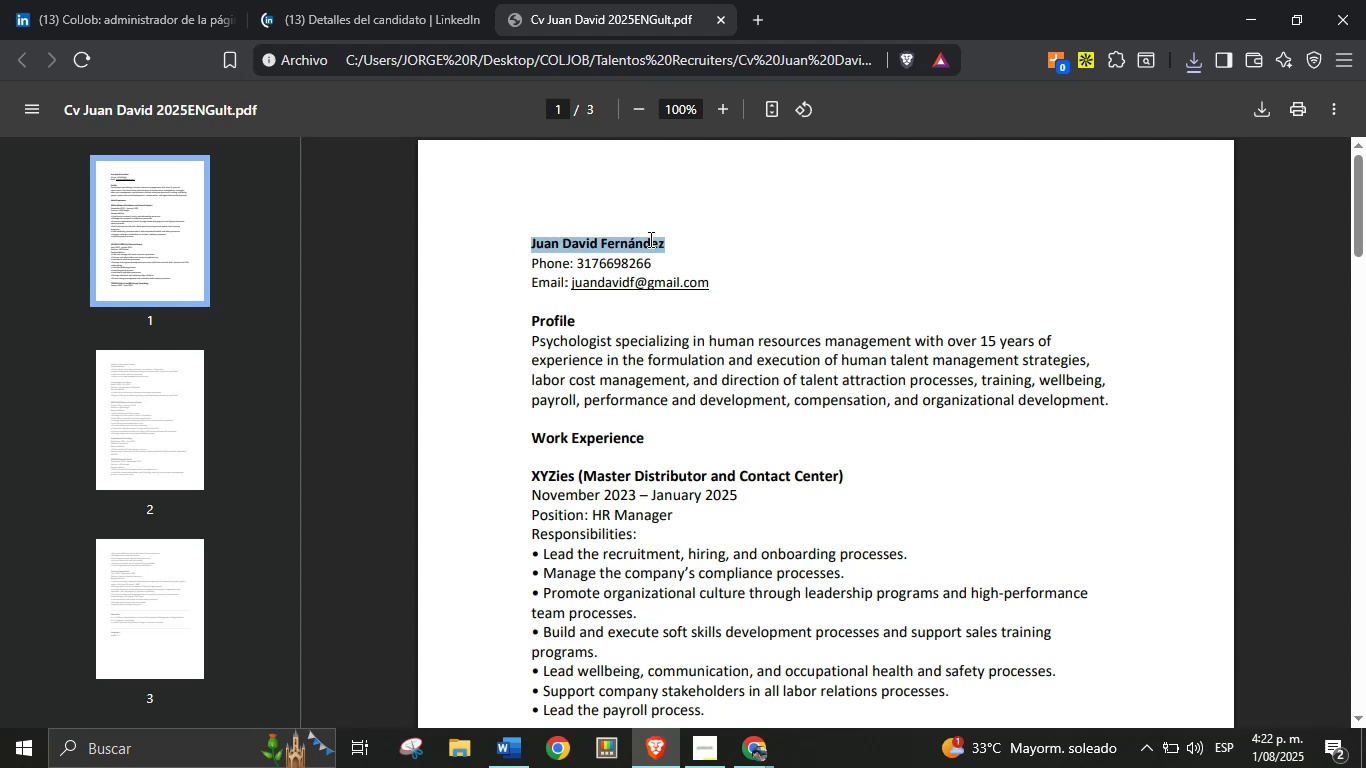 
key(Control+C)
 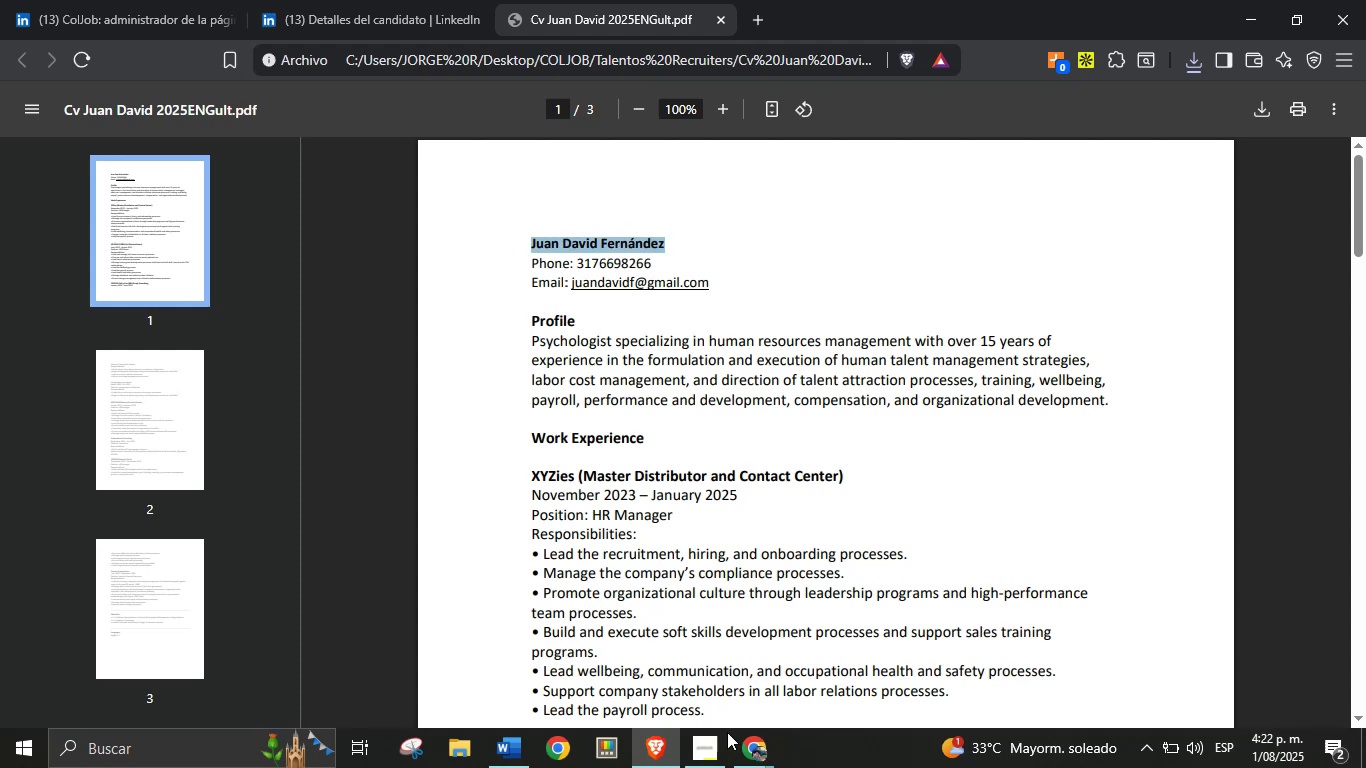 
left_click([751, 766])
 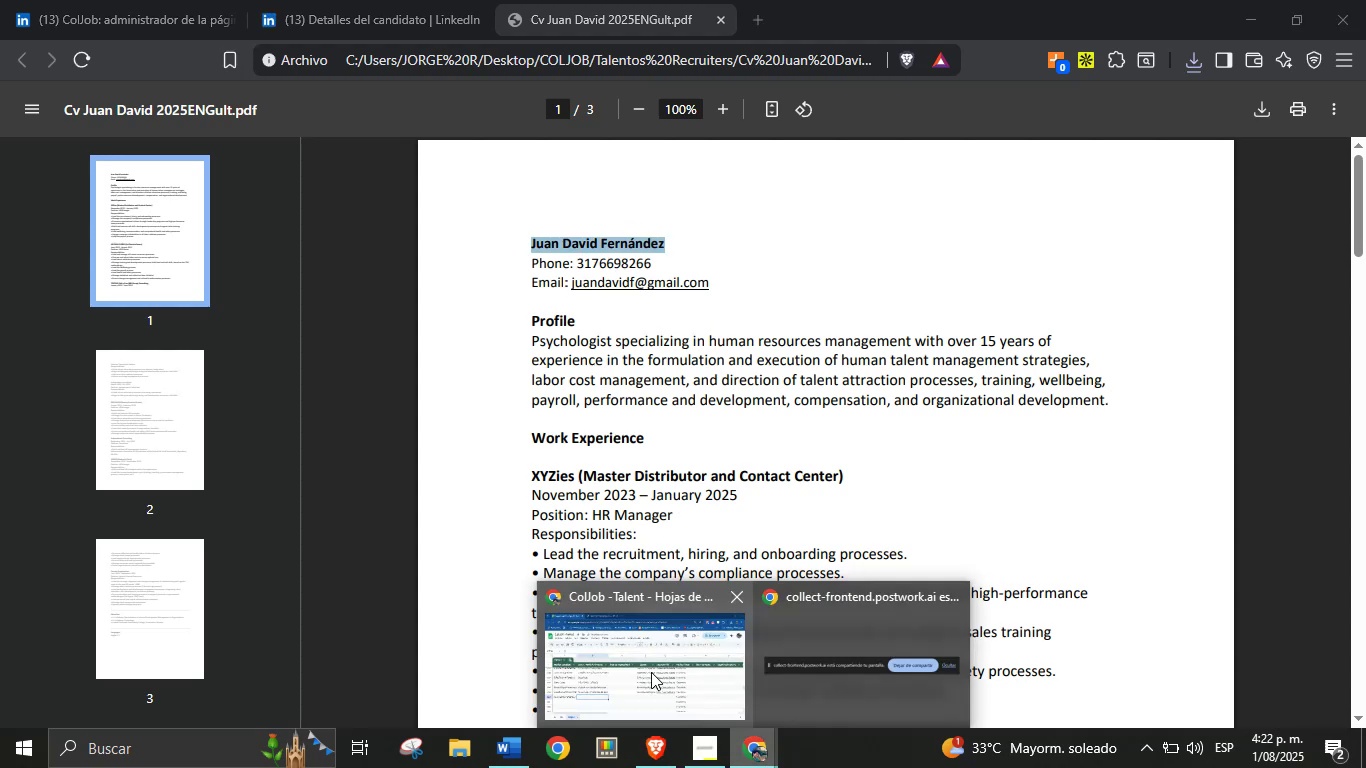 
left_click([626, 672])
 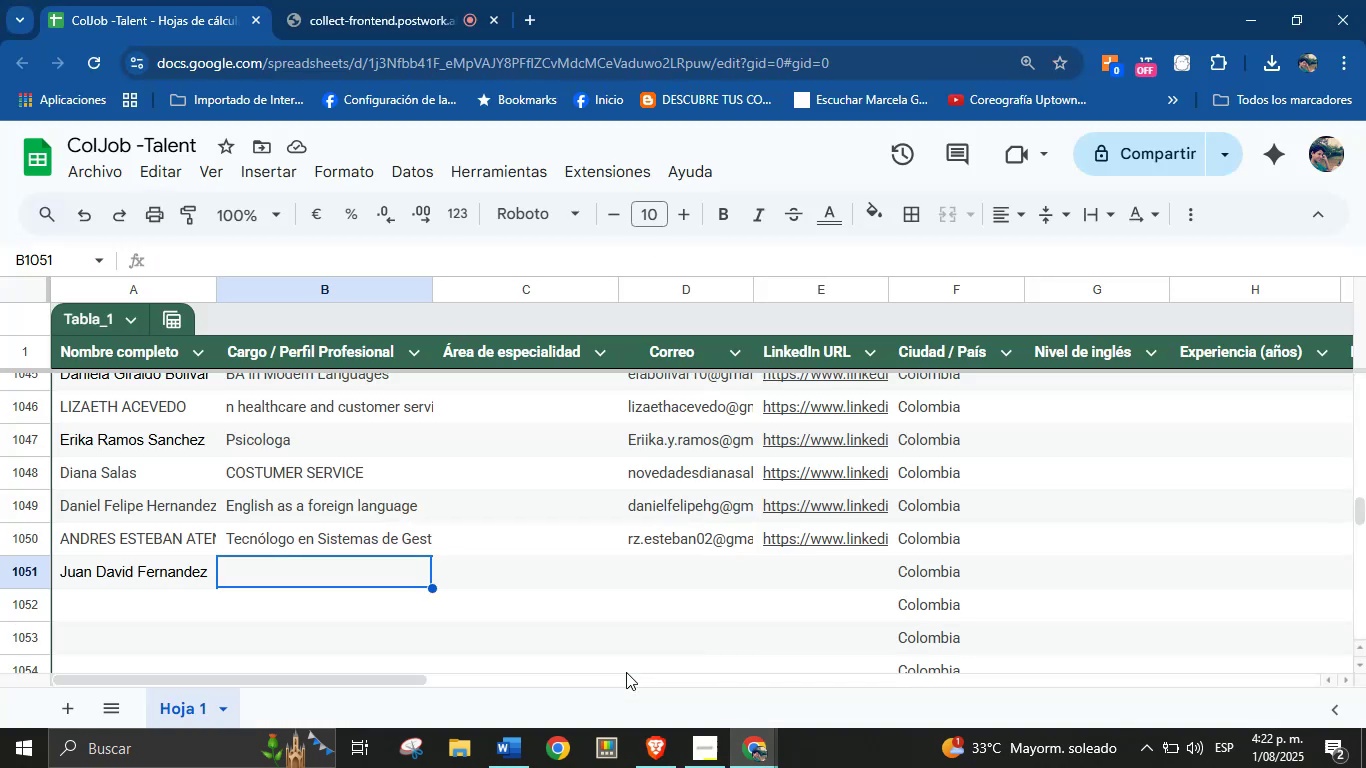 
key(Control+V)
 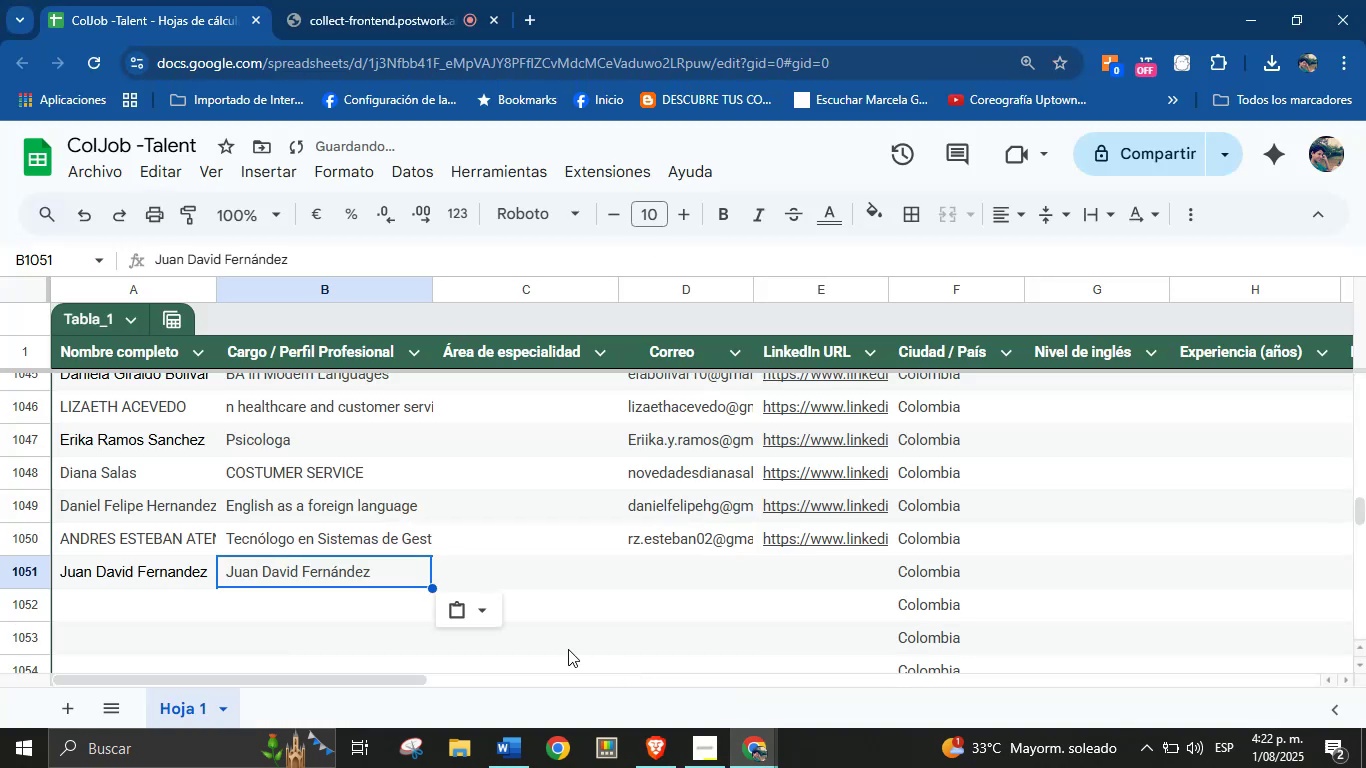 
key(Control+Z)
 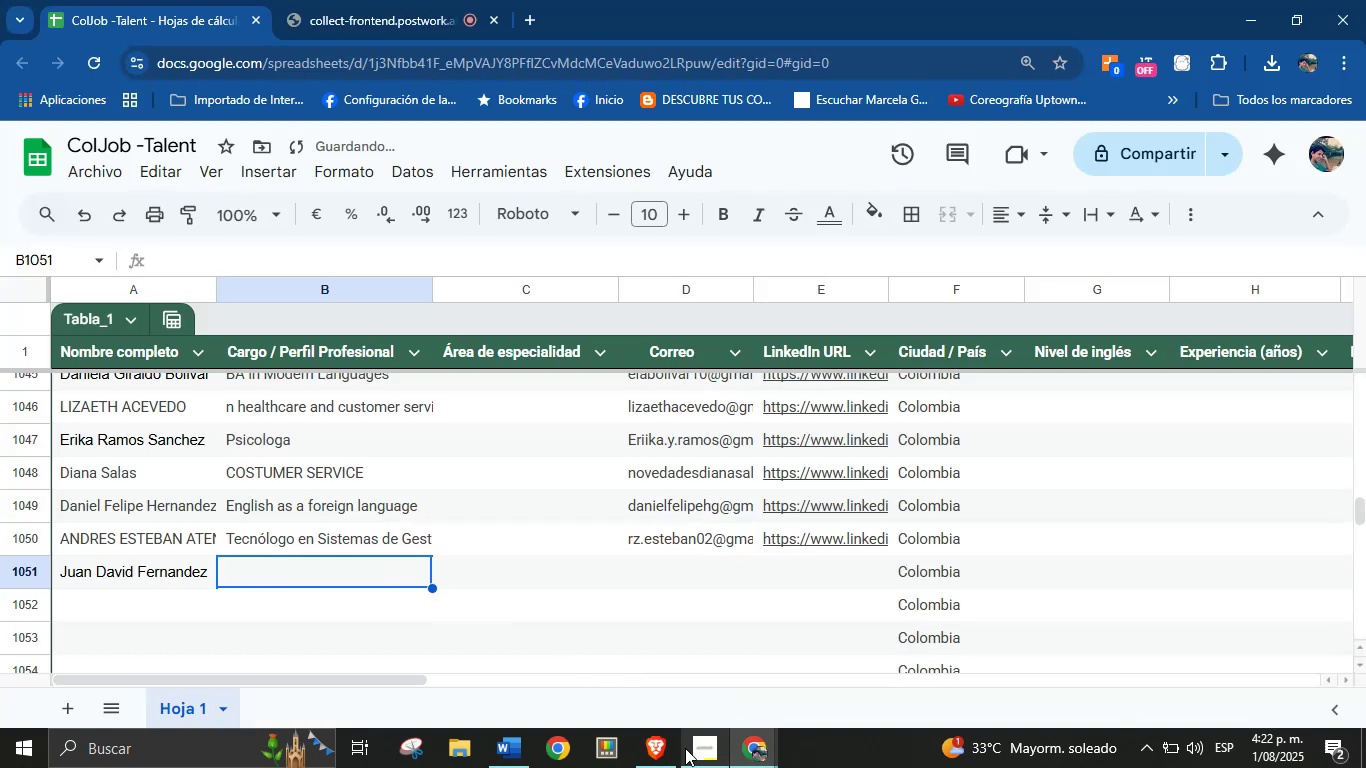 
left_click([670, 748])
 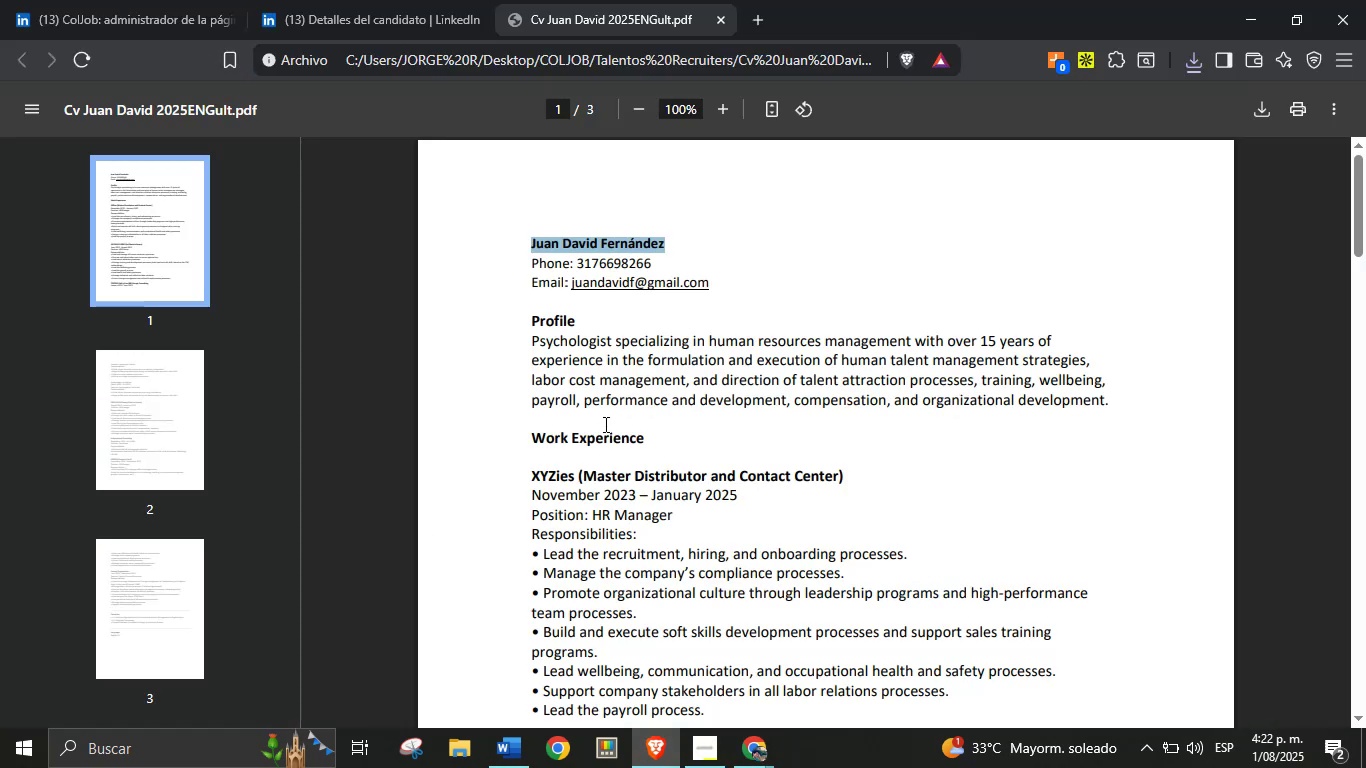 
left_click([604, 421])
 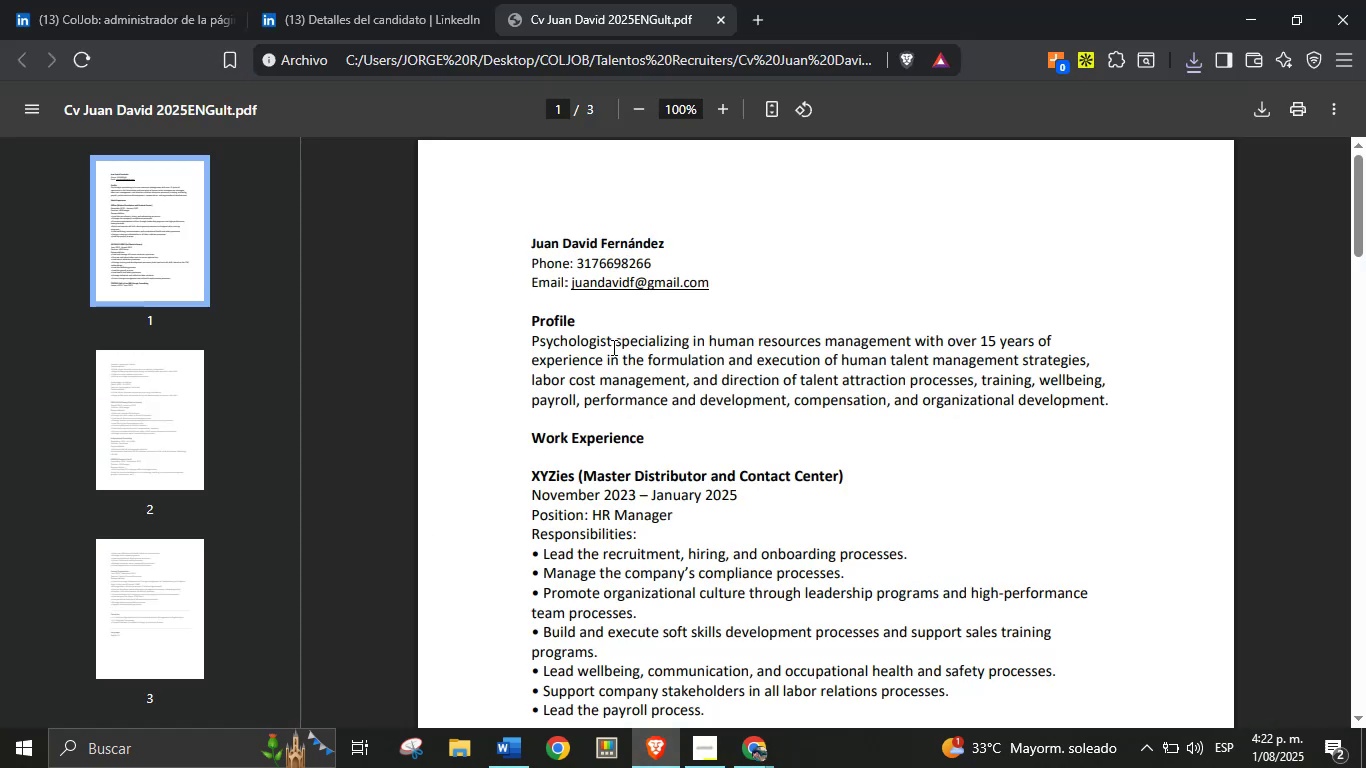 
scroll: coordinate [612, 487], scroll_direction: down, amount: 18.0
 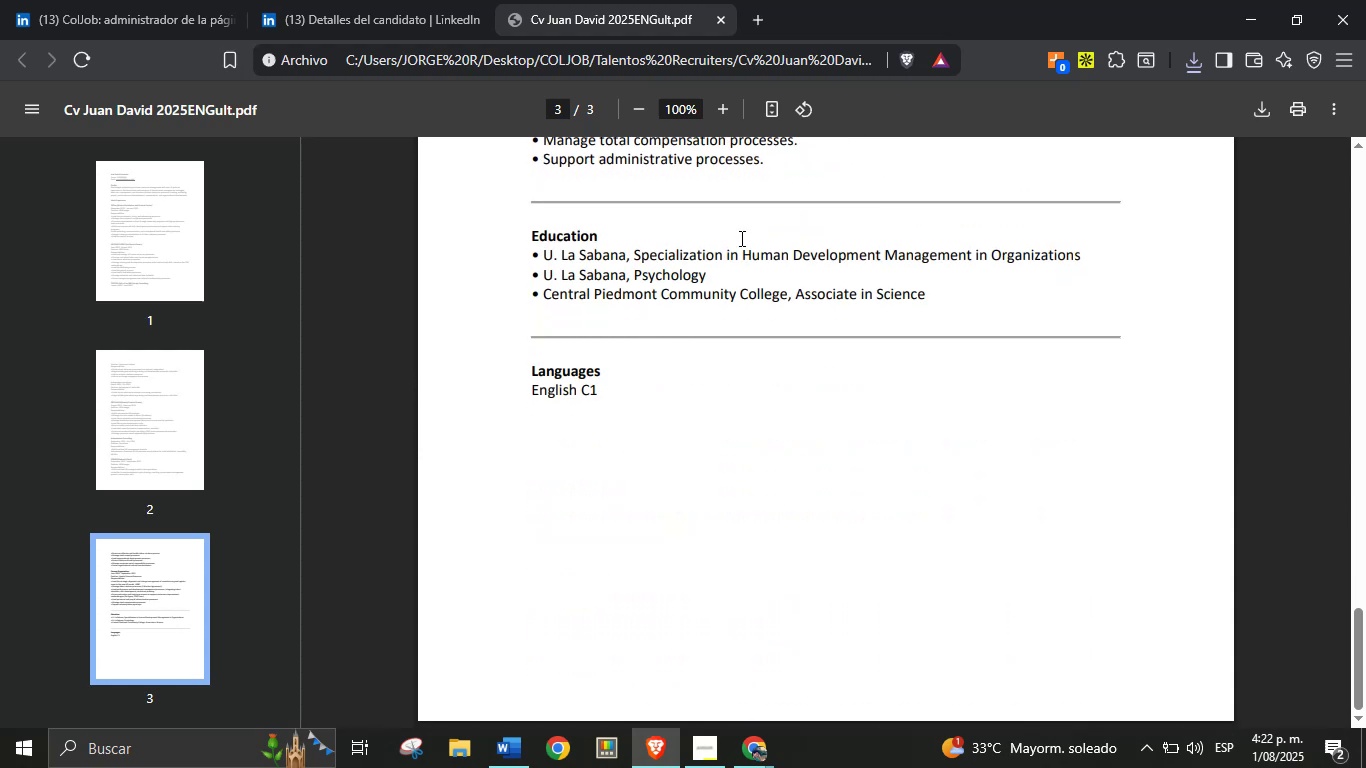 
double_click([697, 271])
 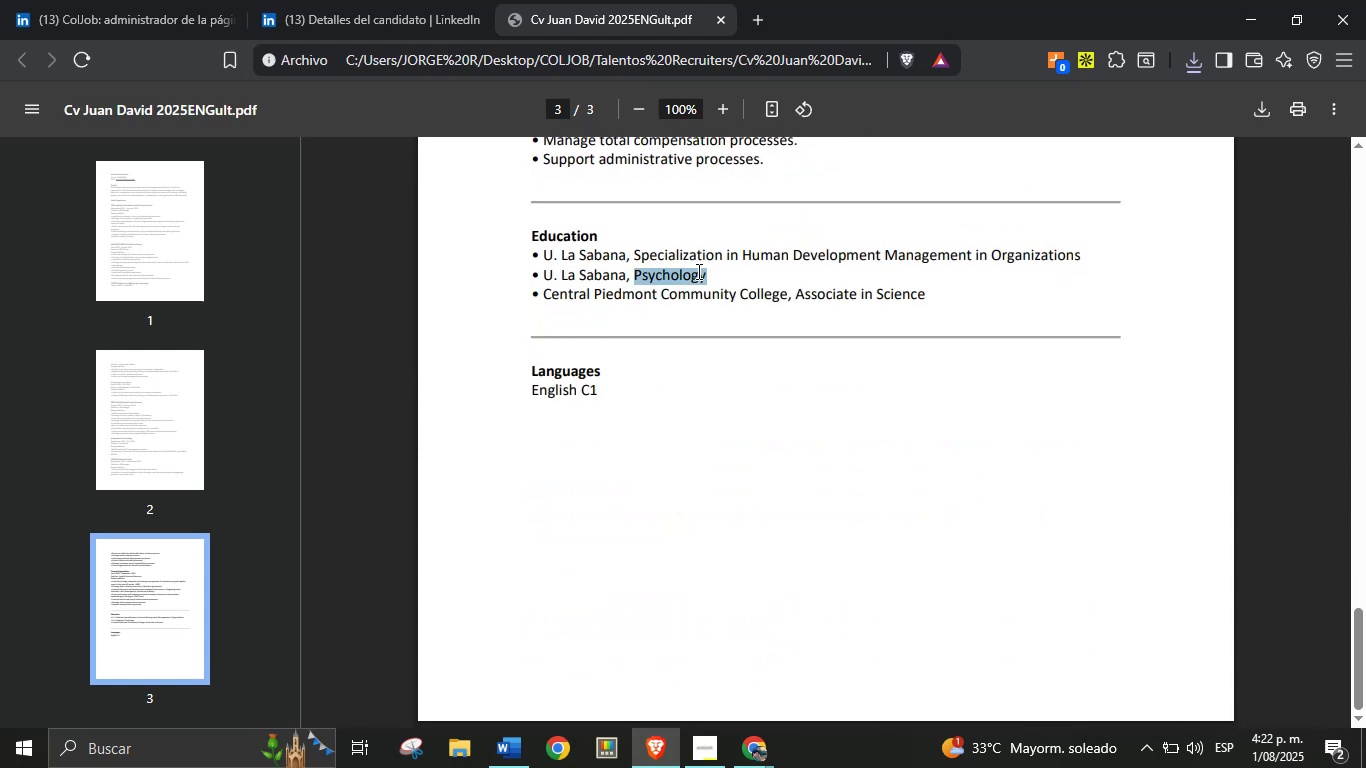 
key(Control+C)
 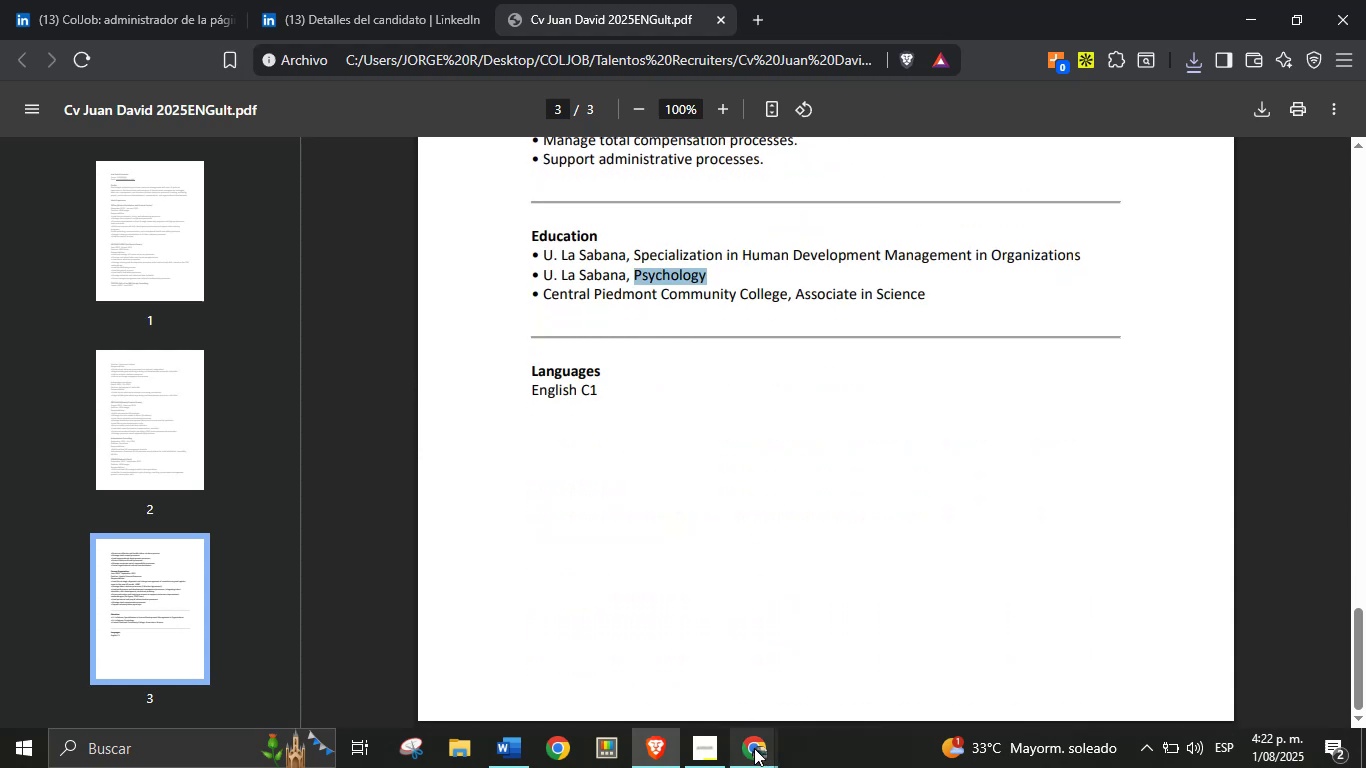 
double_click([661, 677])
 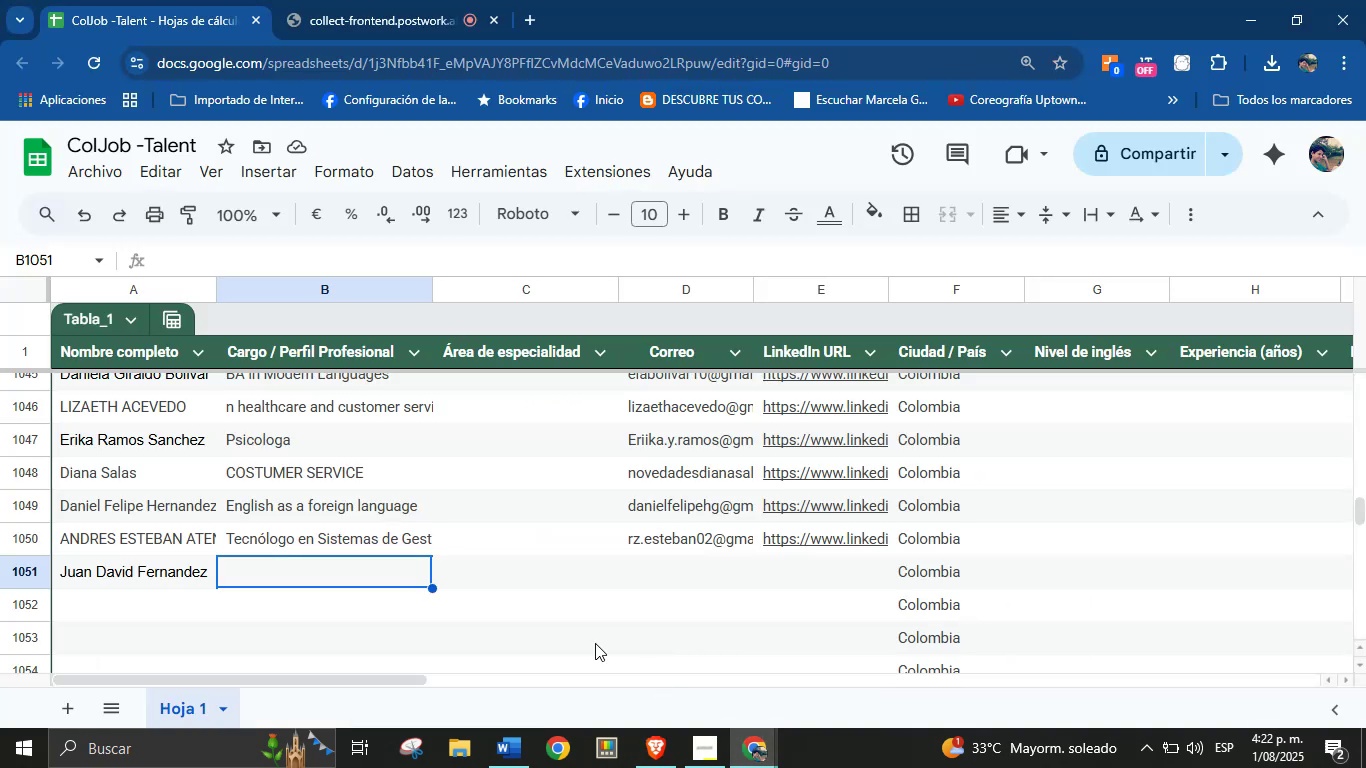 
key(Control+V)
 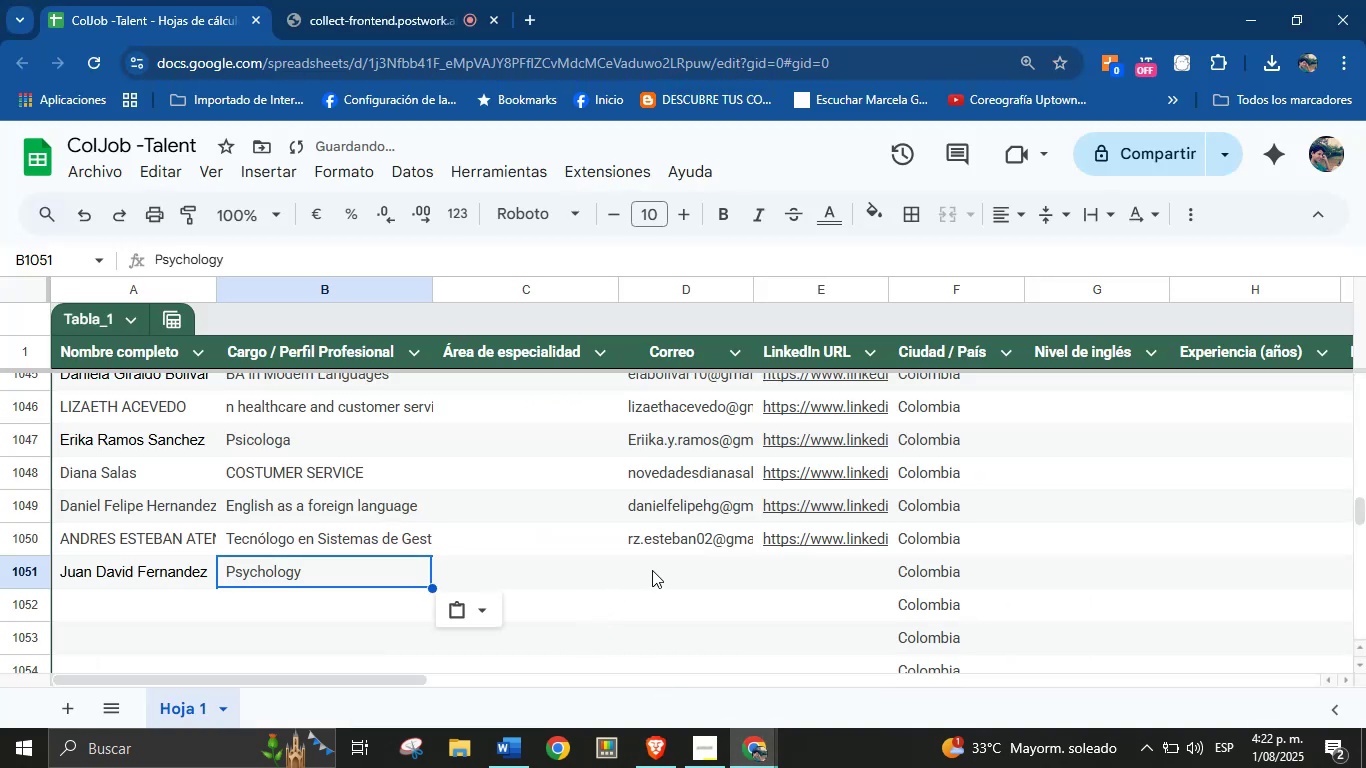 
left_click([659, 563])
 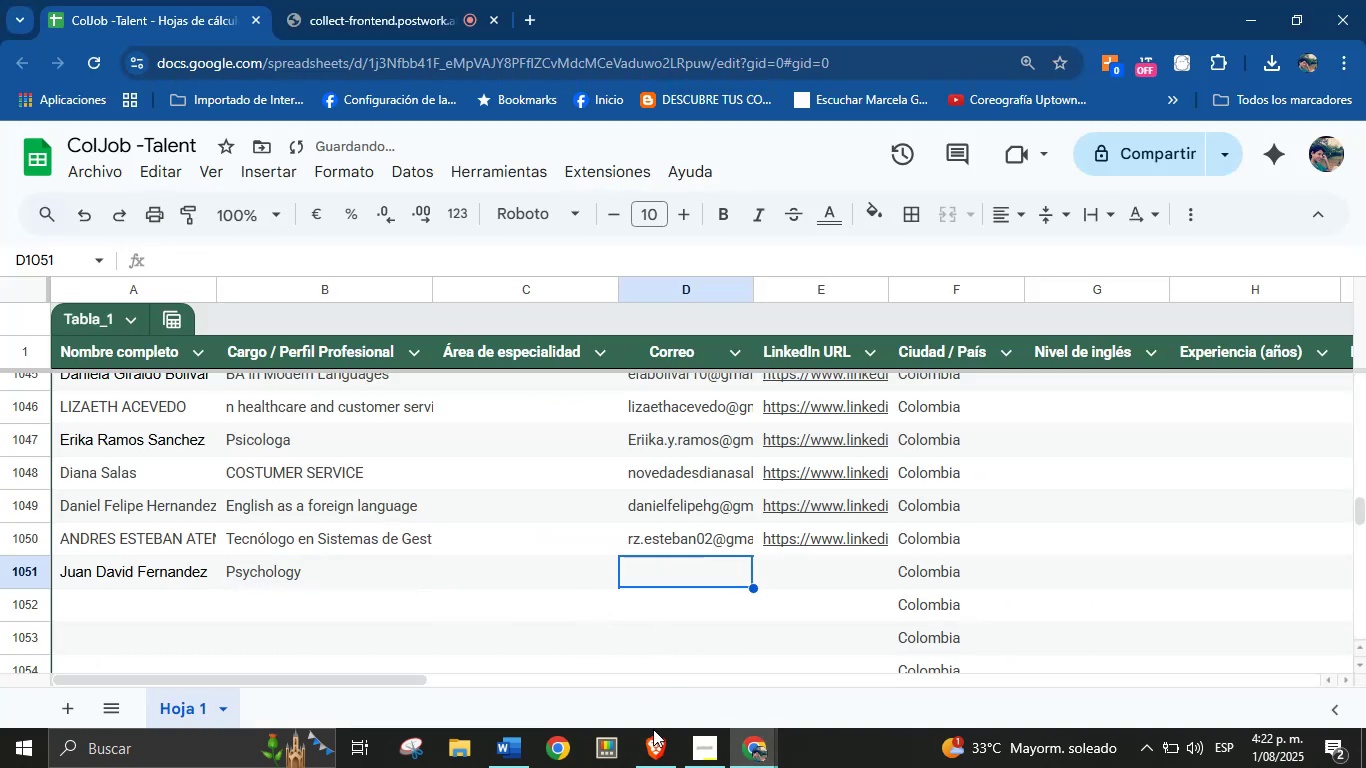 
left_click([653, 741])
 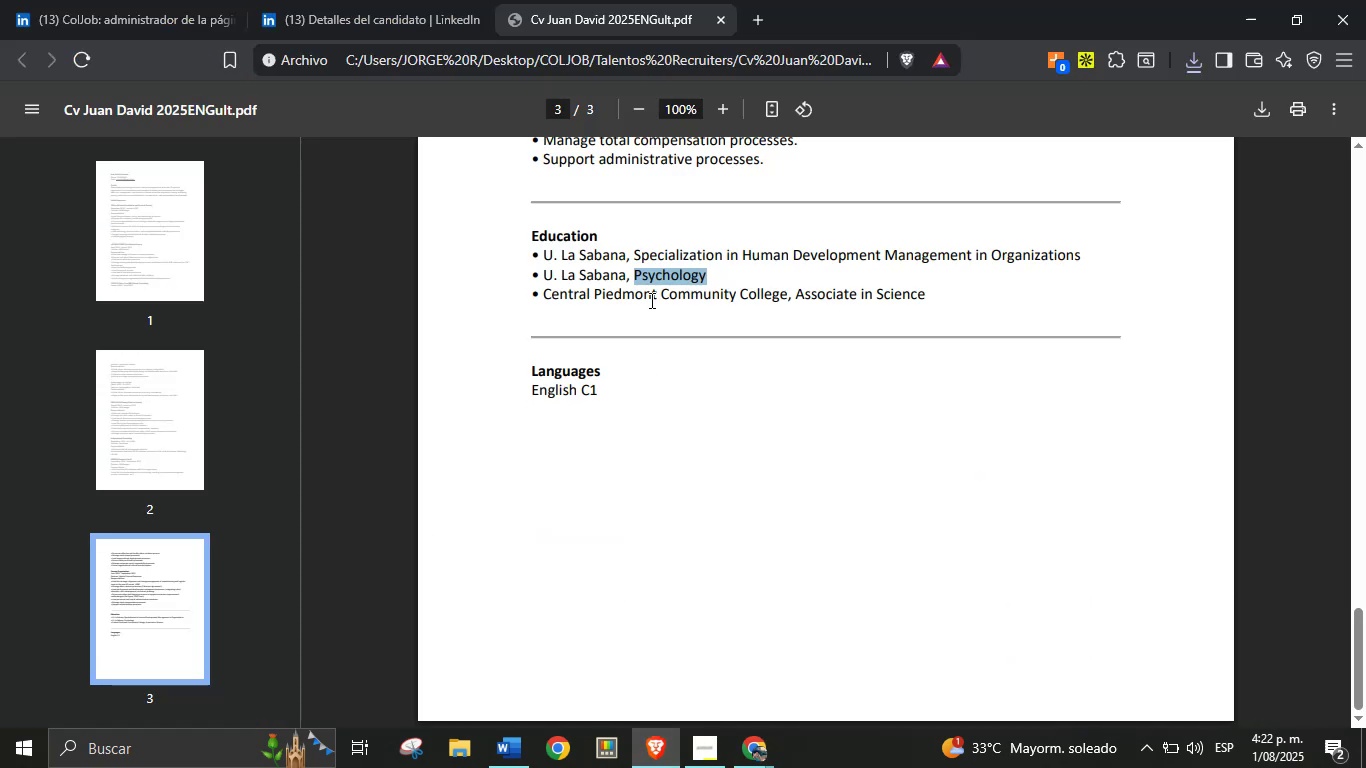 
left_click([650, 300])
 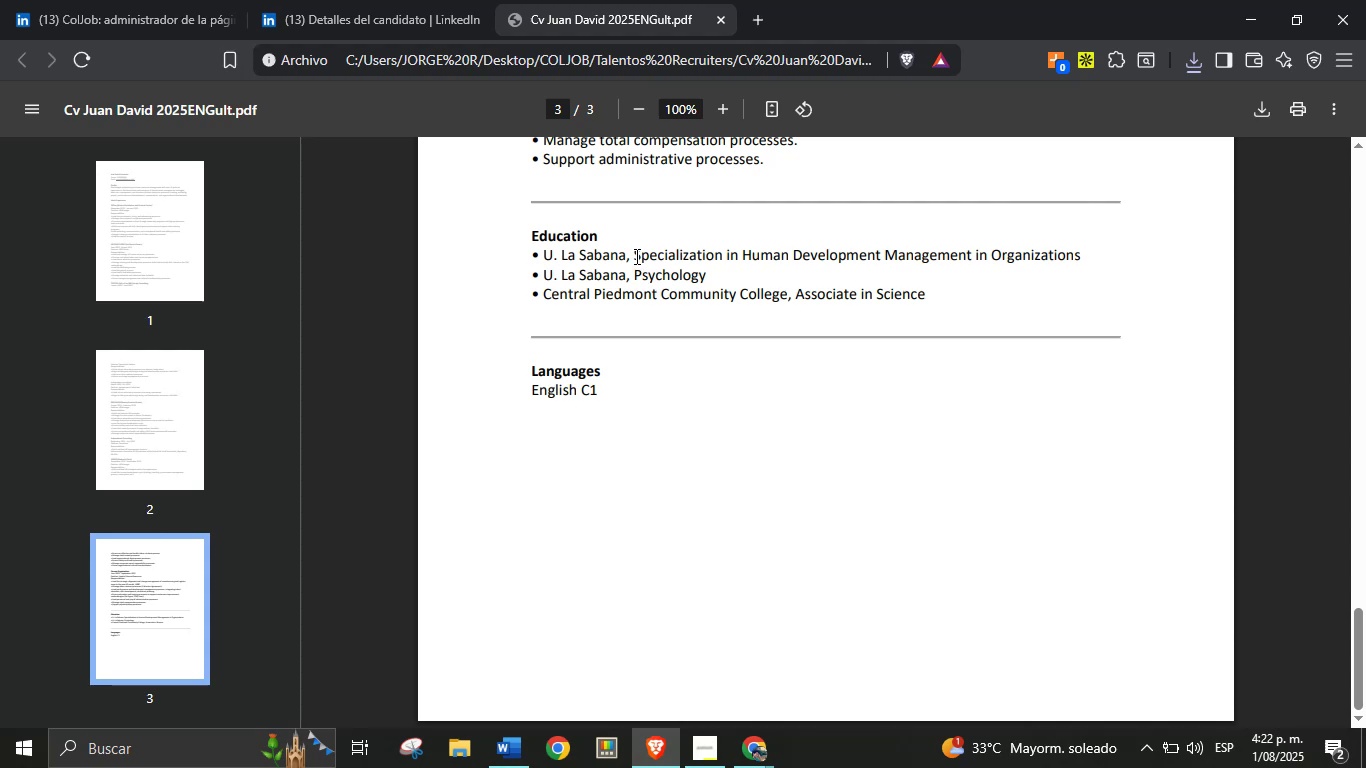 
left_click_drag(start_coordinate=[635, 256], to_coordinate=[1113, 261])
 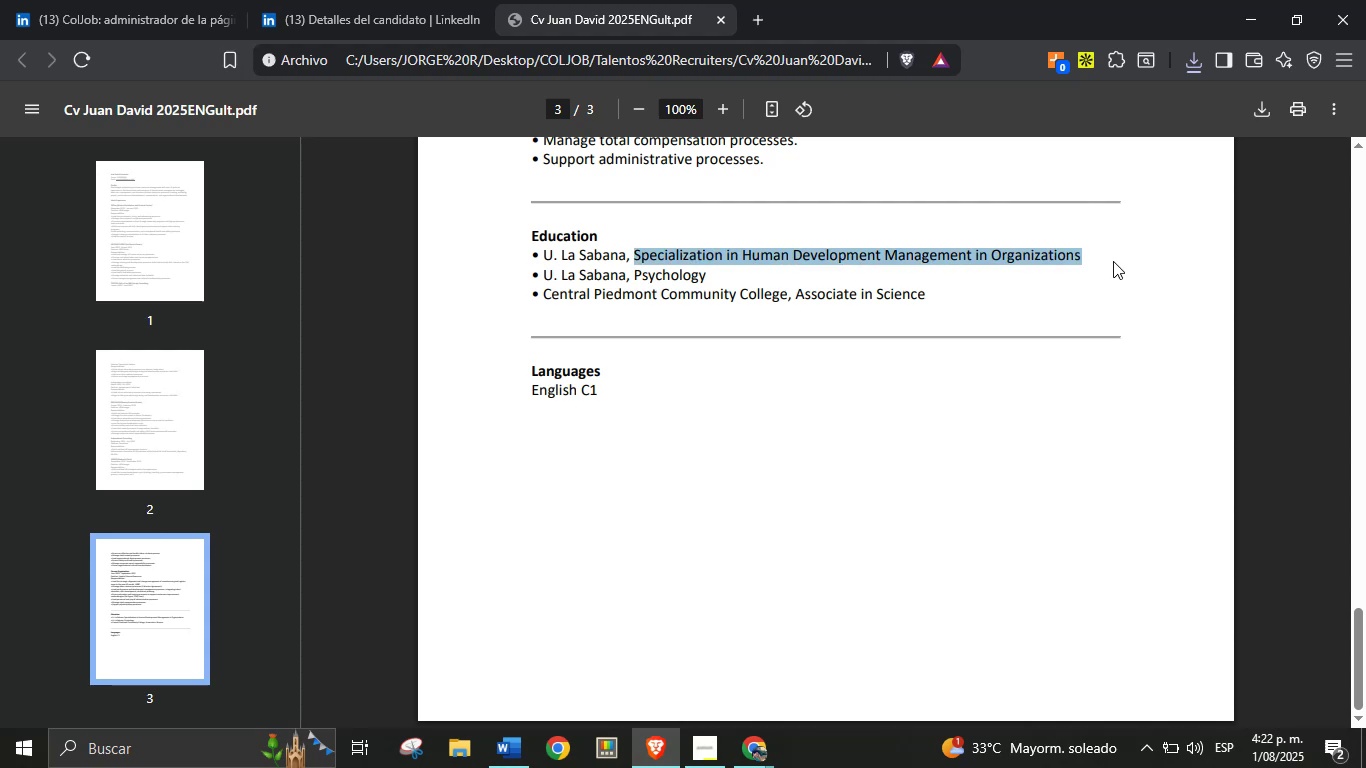 
key(Control+C)
 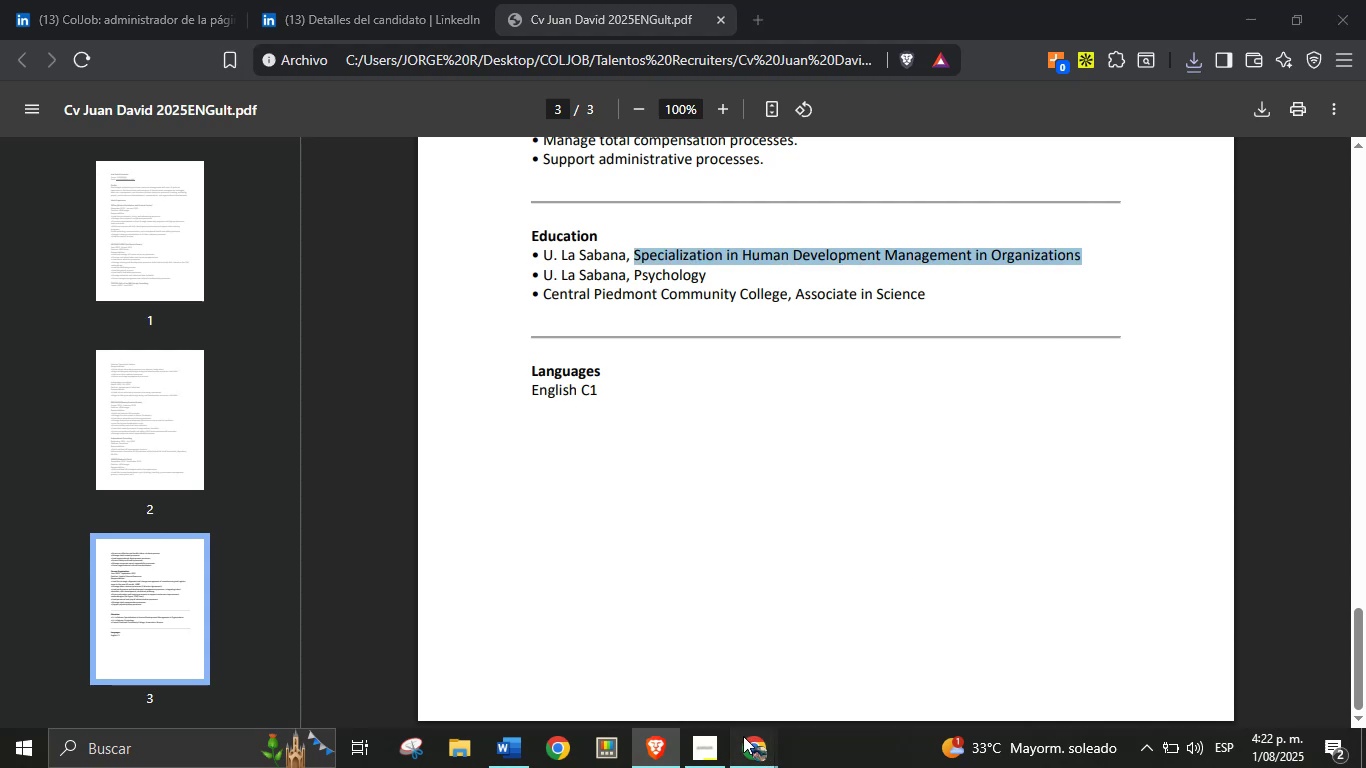 
double_click([668, 698])
 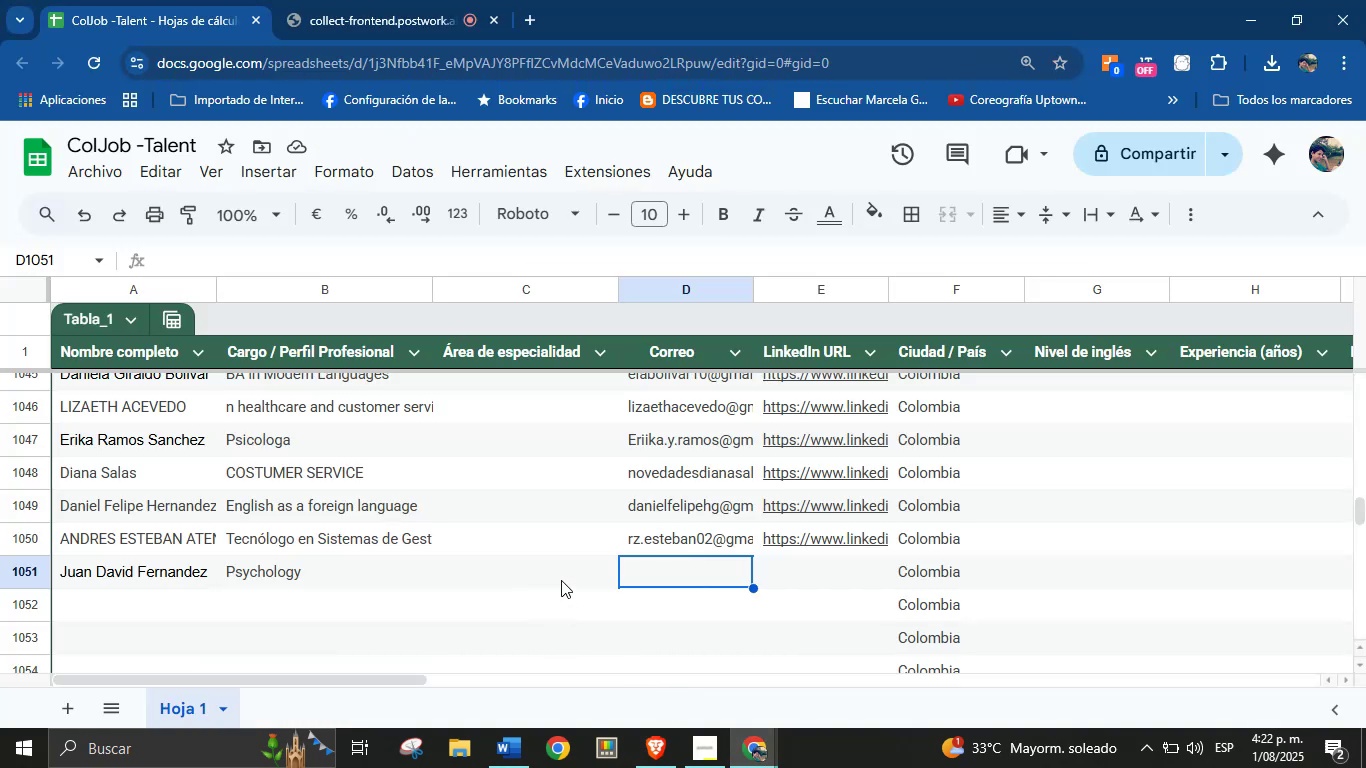 
key(Control+V)
 